 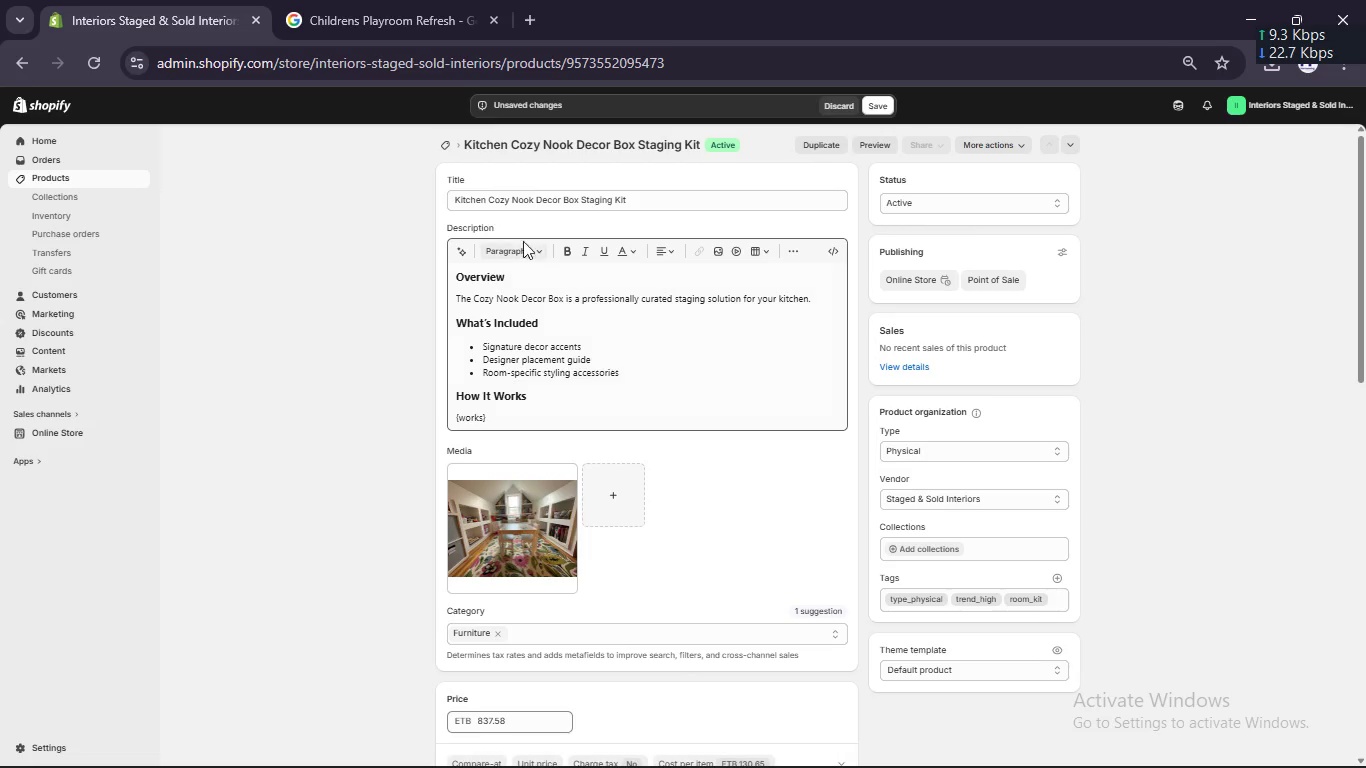 
left_click([879, 108])
 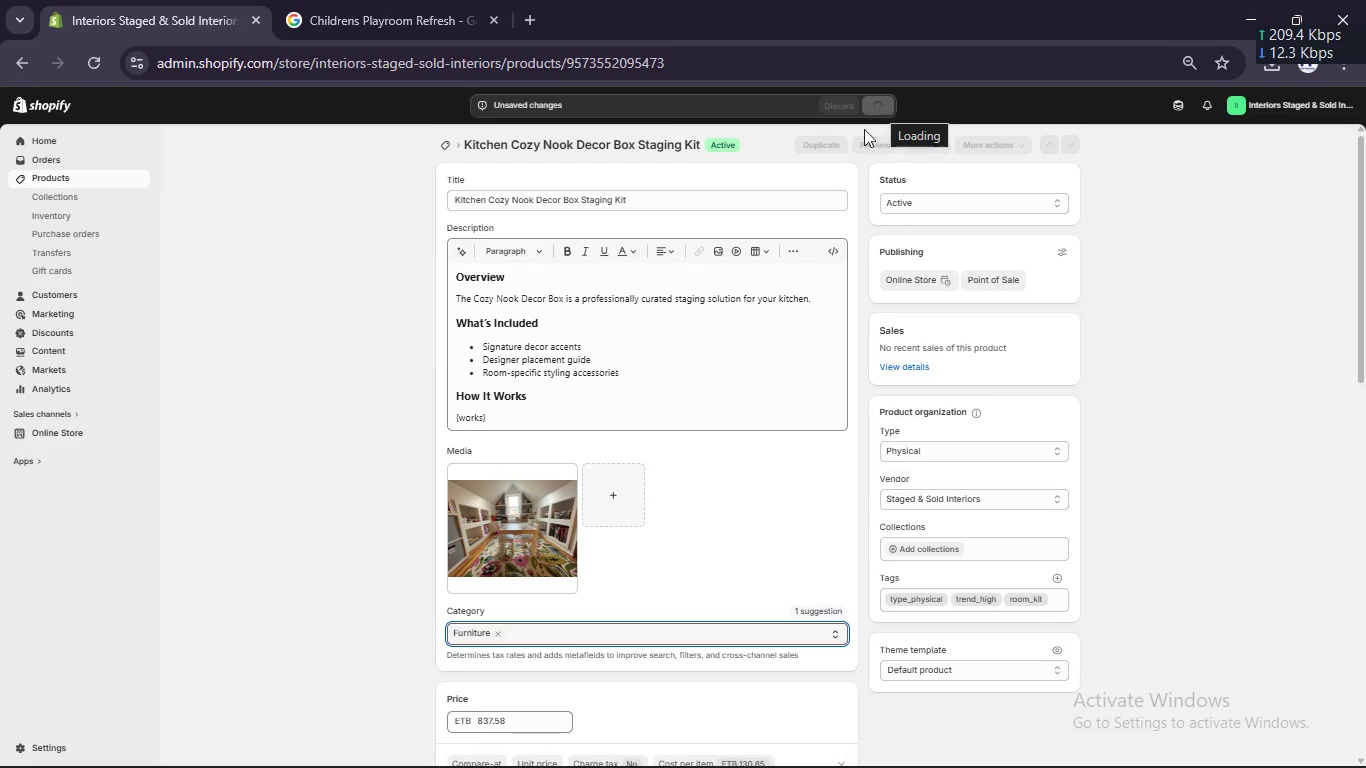 
left_click([550, 417])
 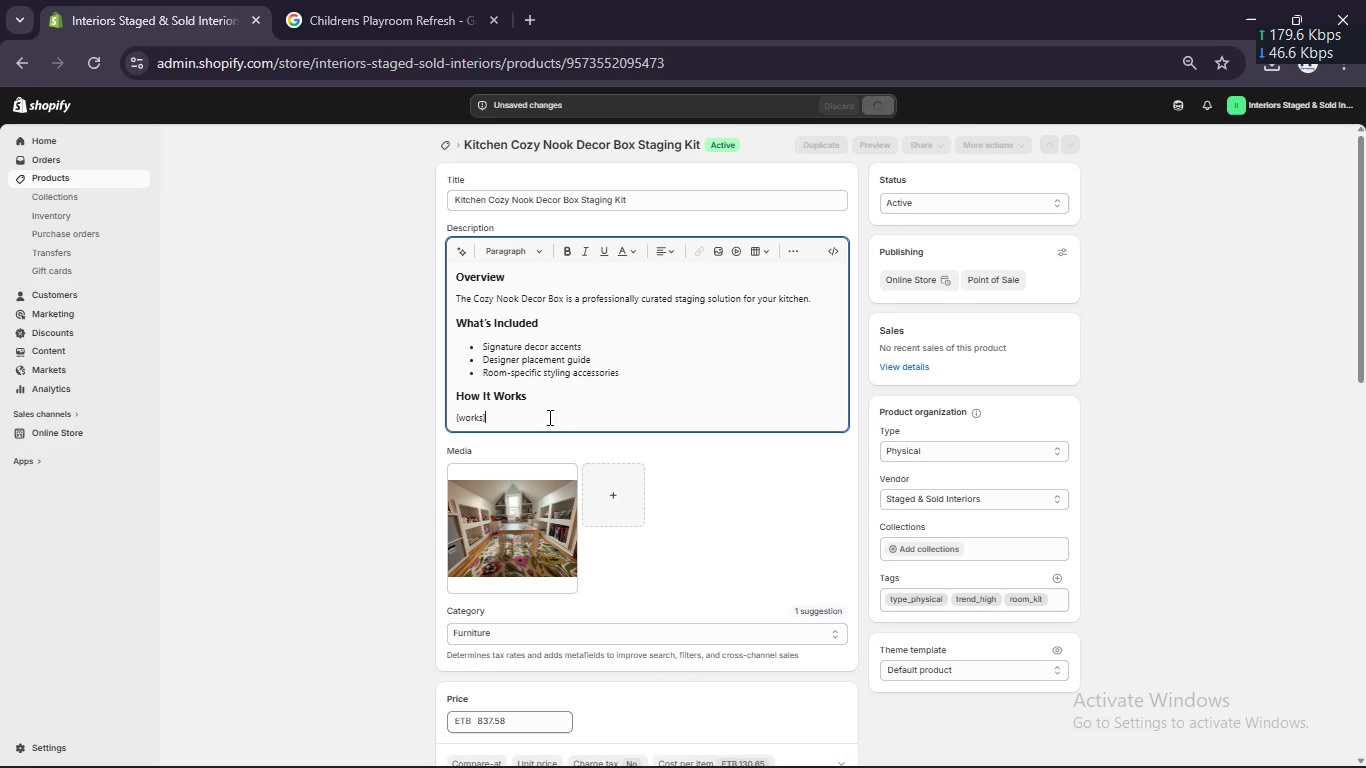 
scroll: coordinate [548, 417], scroll_direction: none, amount: 0.0
 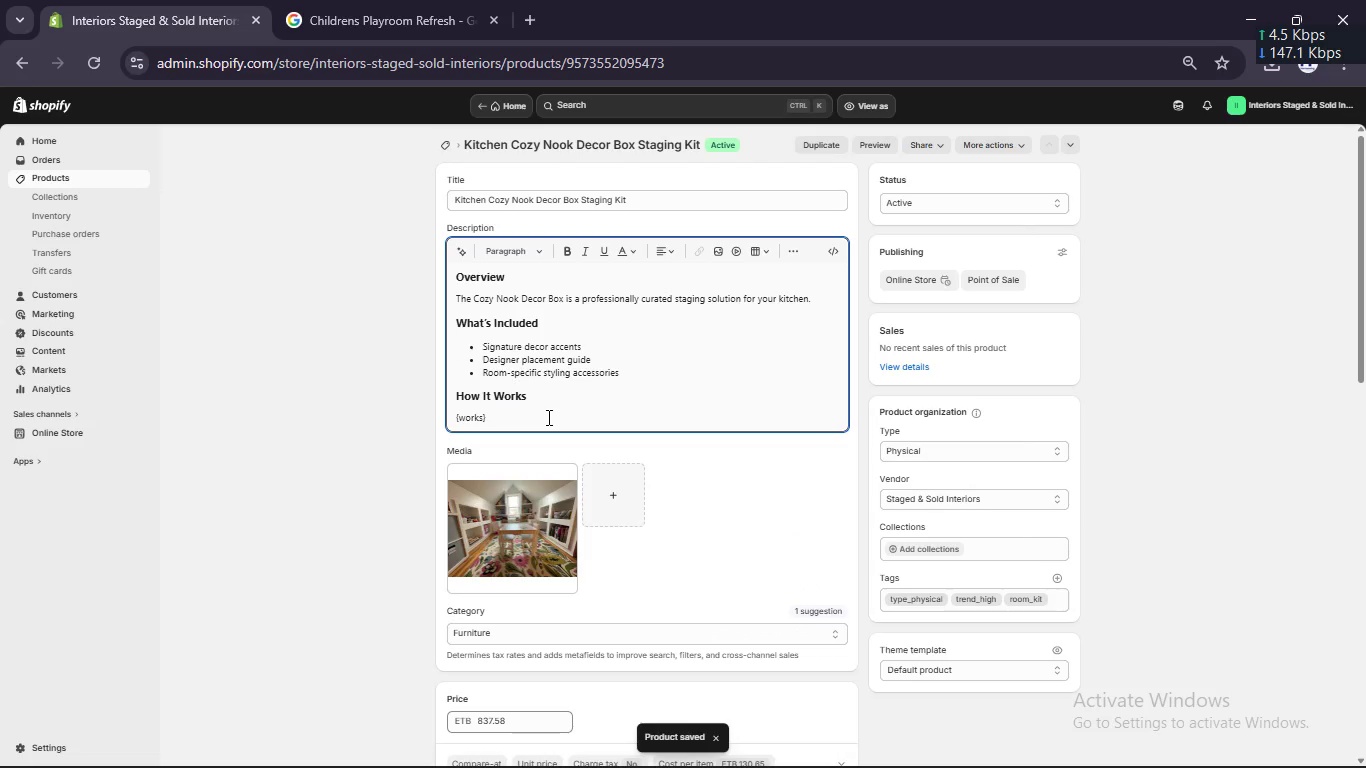 
wait(8.46)
 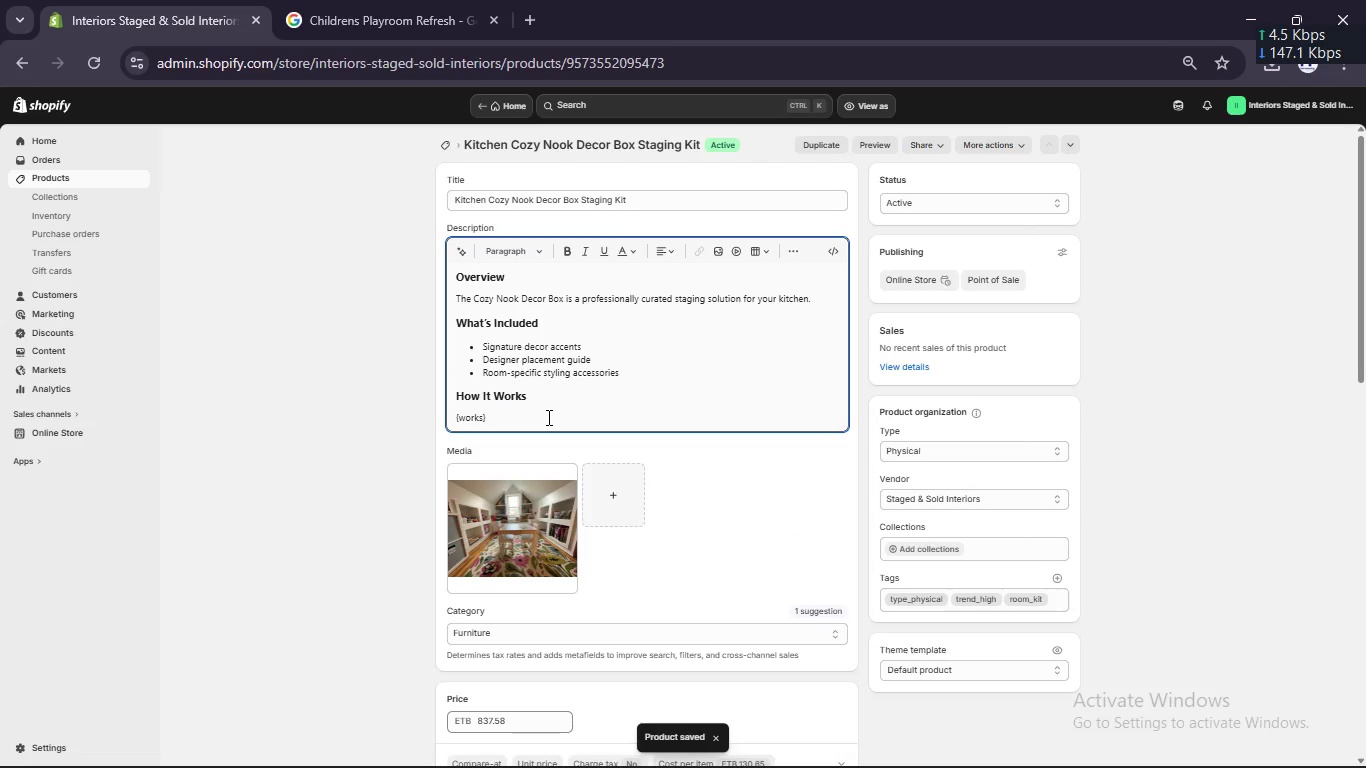 
left_click([610, 494])
 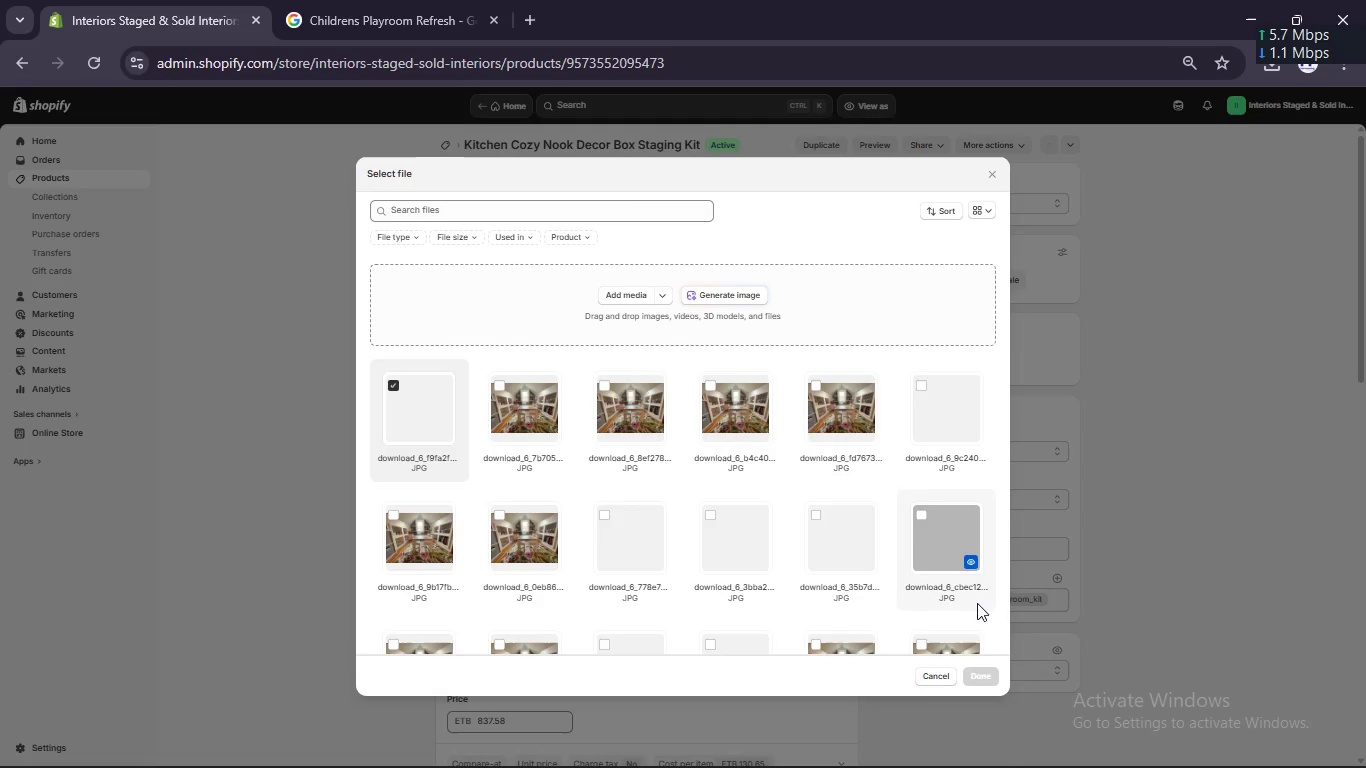 
left_click([926, 676])
 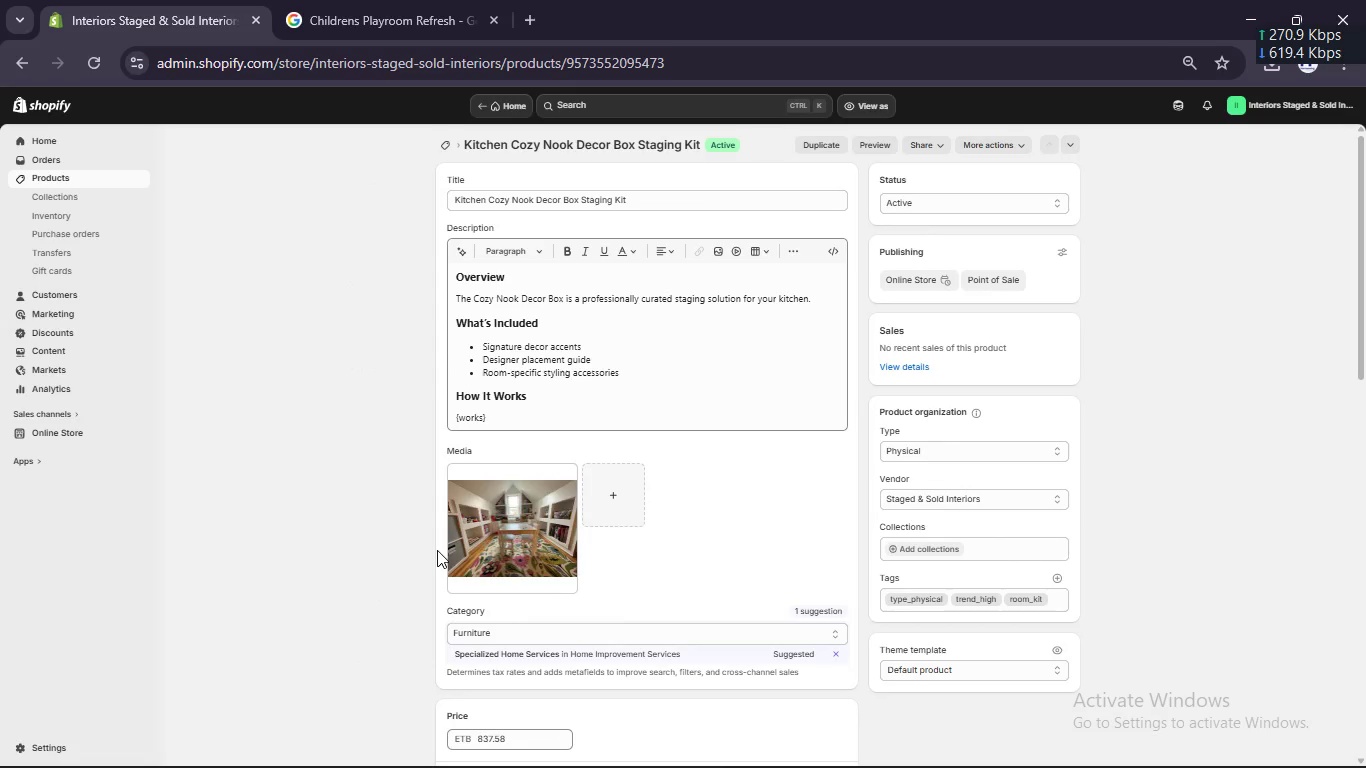 
left_click([497, 535])
 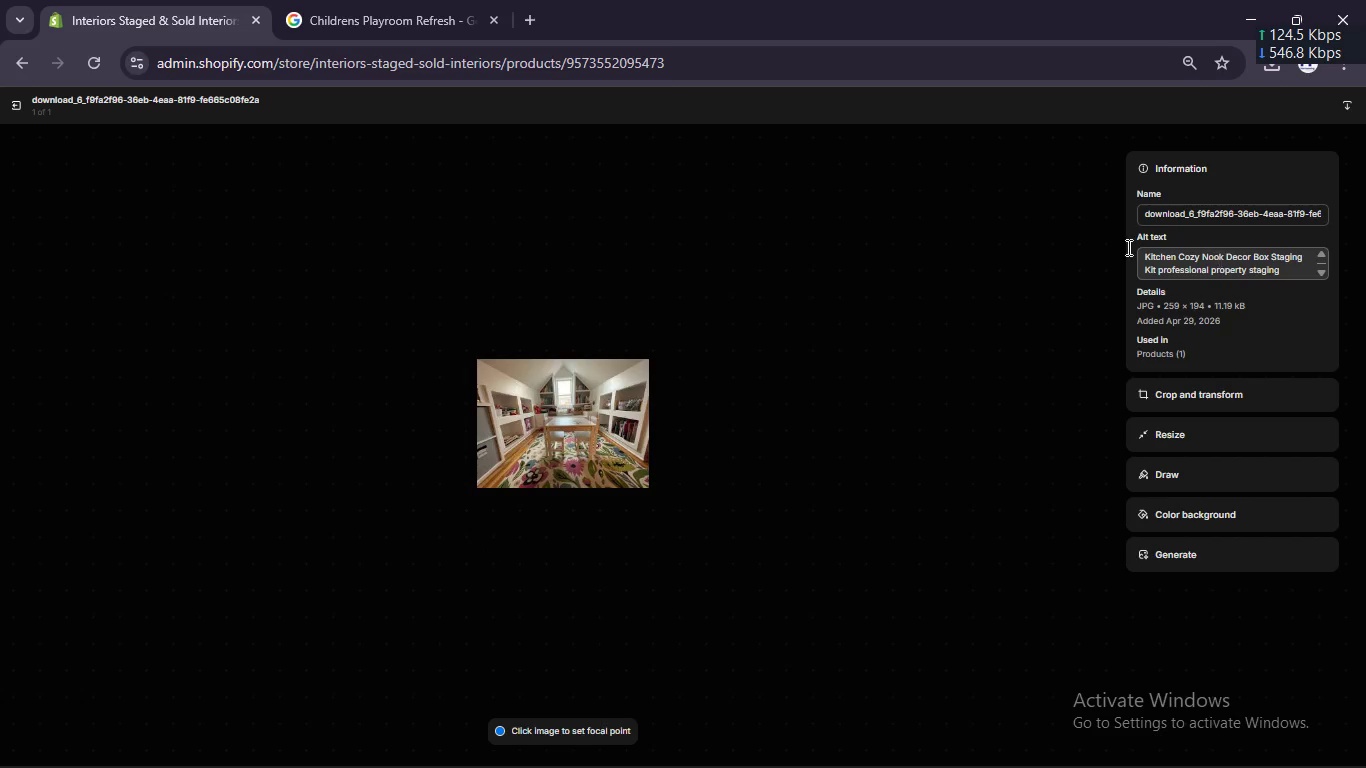 
wait(5.55)
 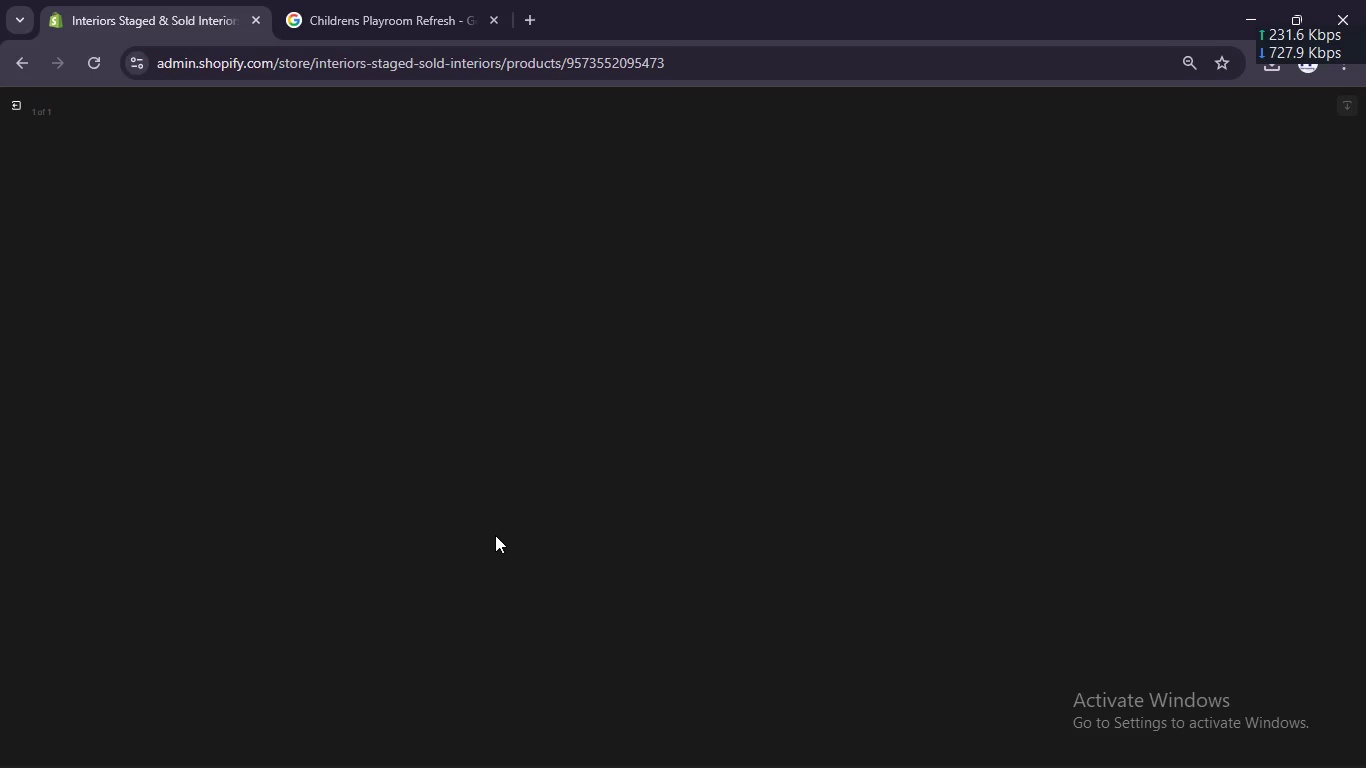 
left_click([5, 102])
 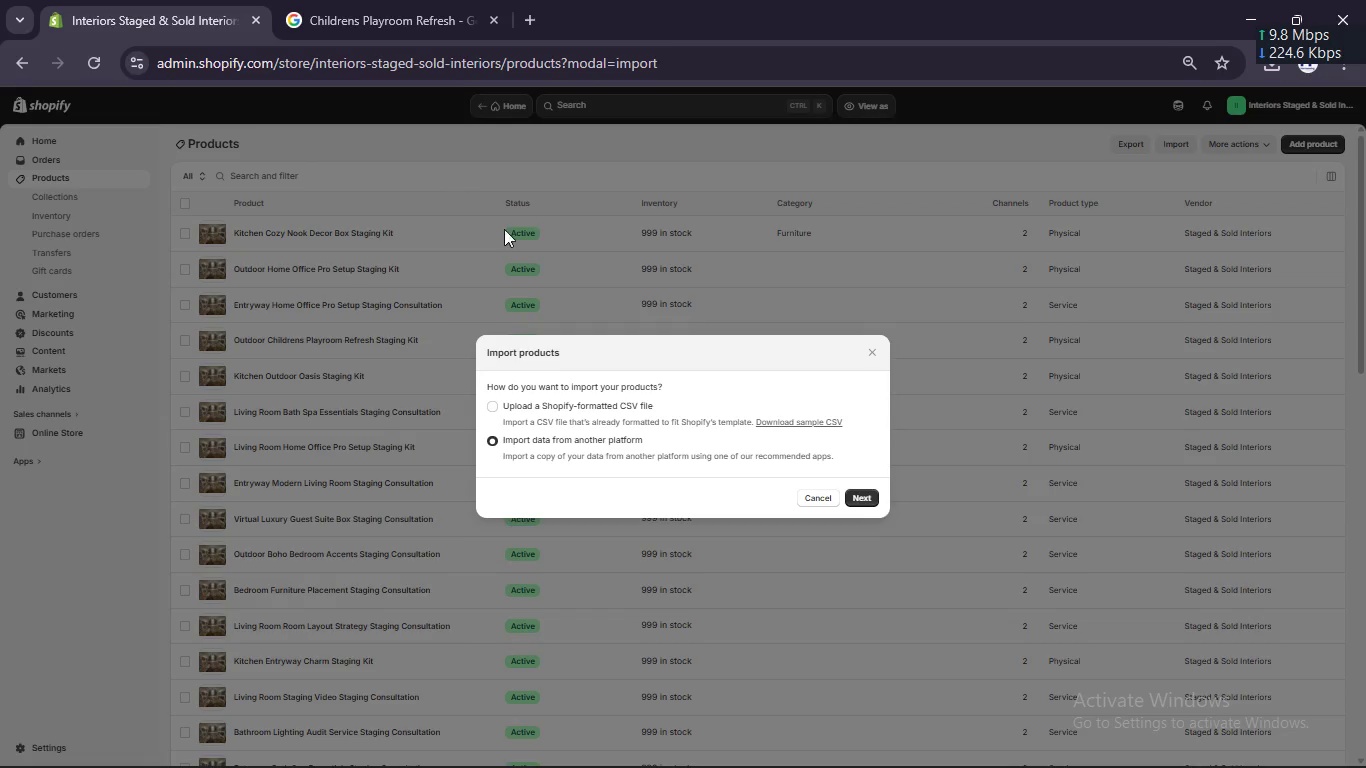 
wait(5.97)
 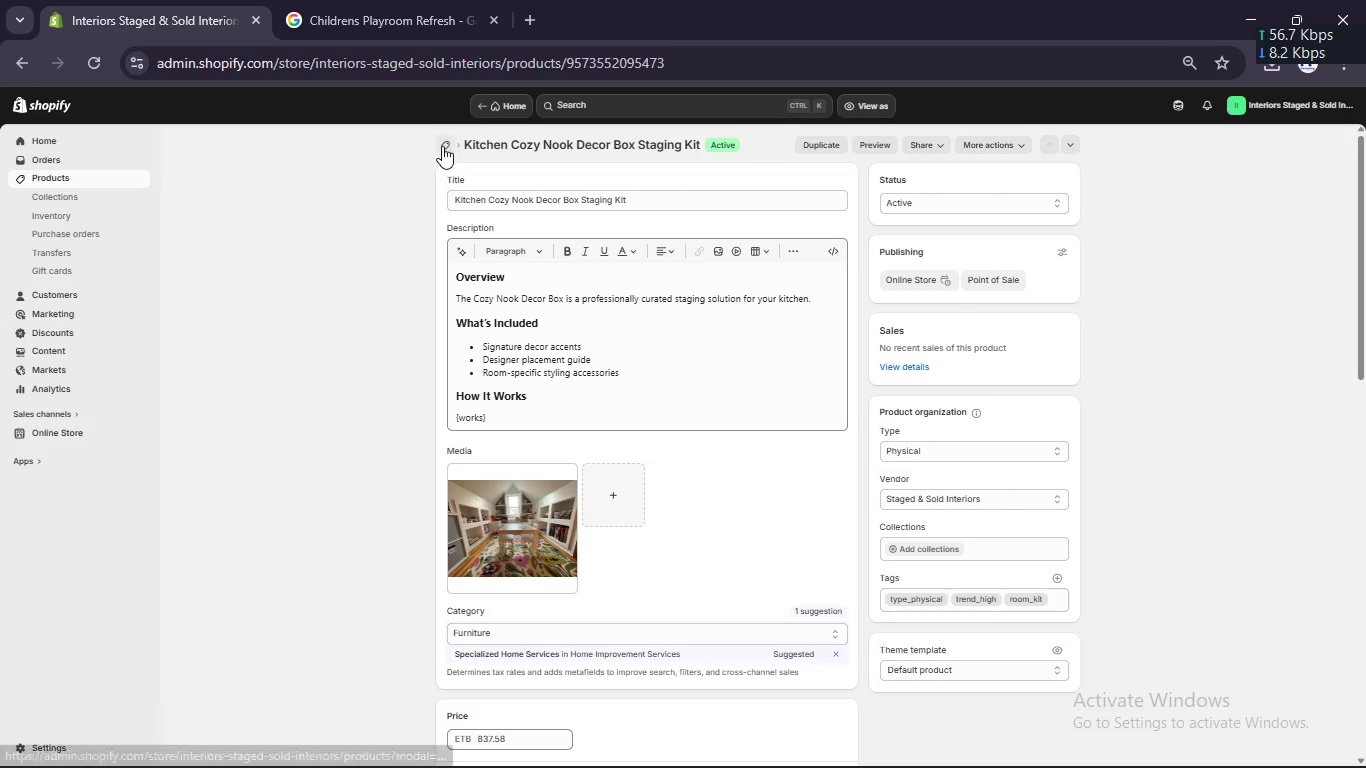 
left_click([867, 348])
 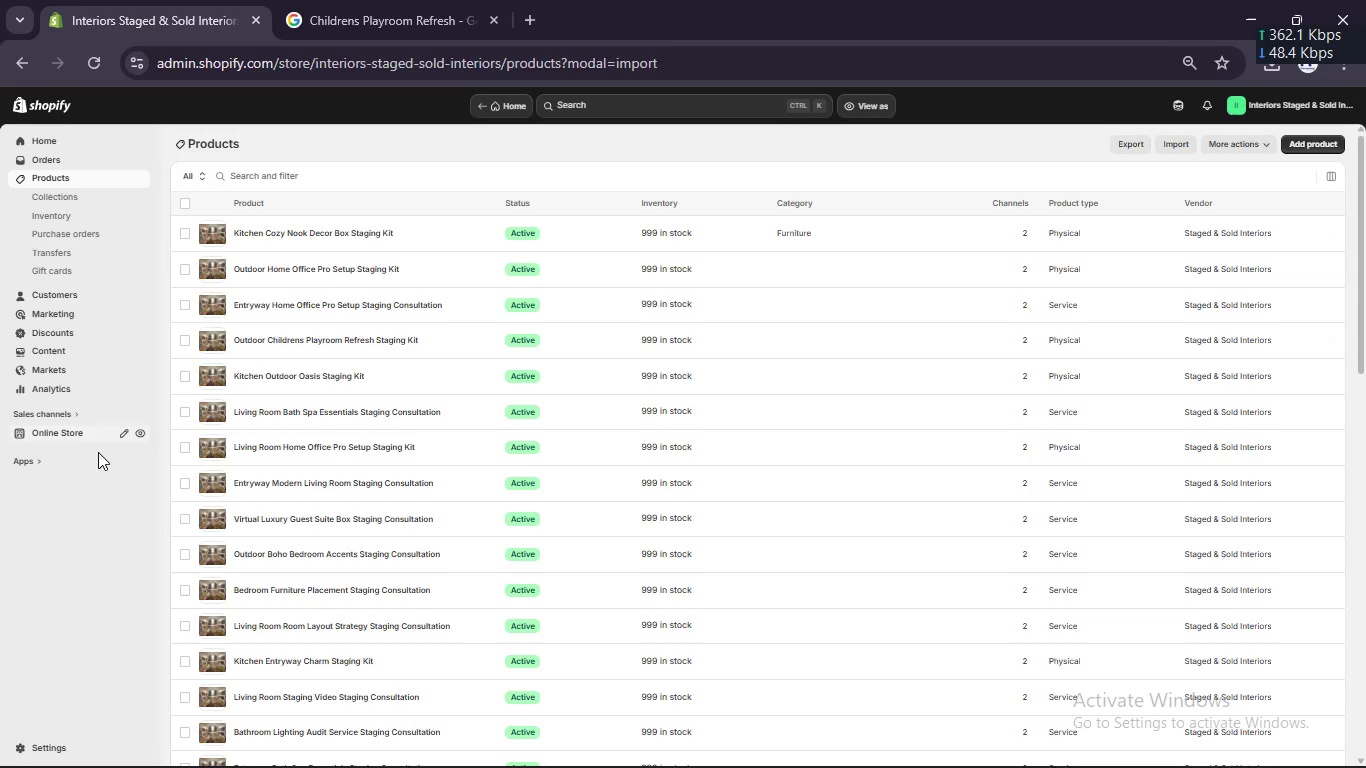 
left_click([86, 431])
 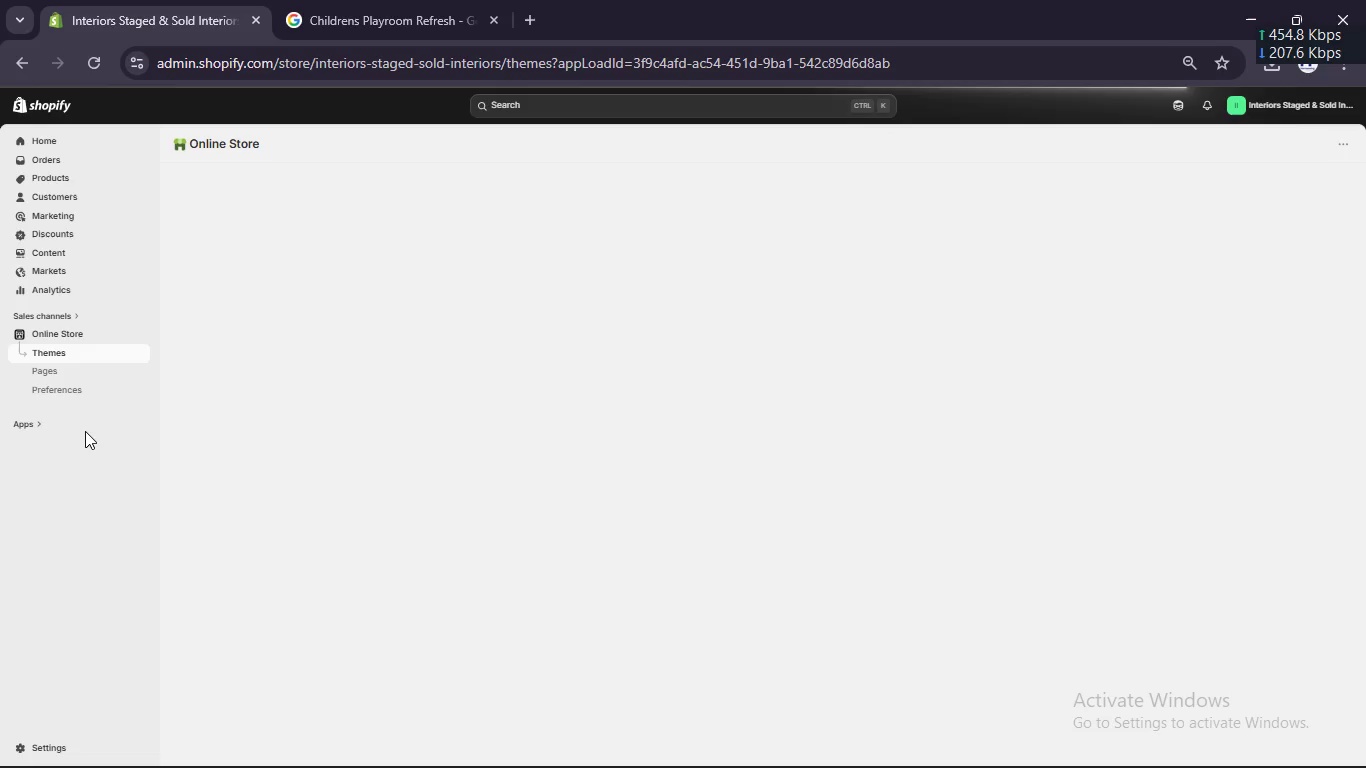 
wait(10.27)
 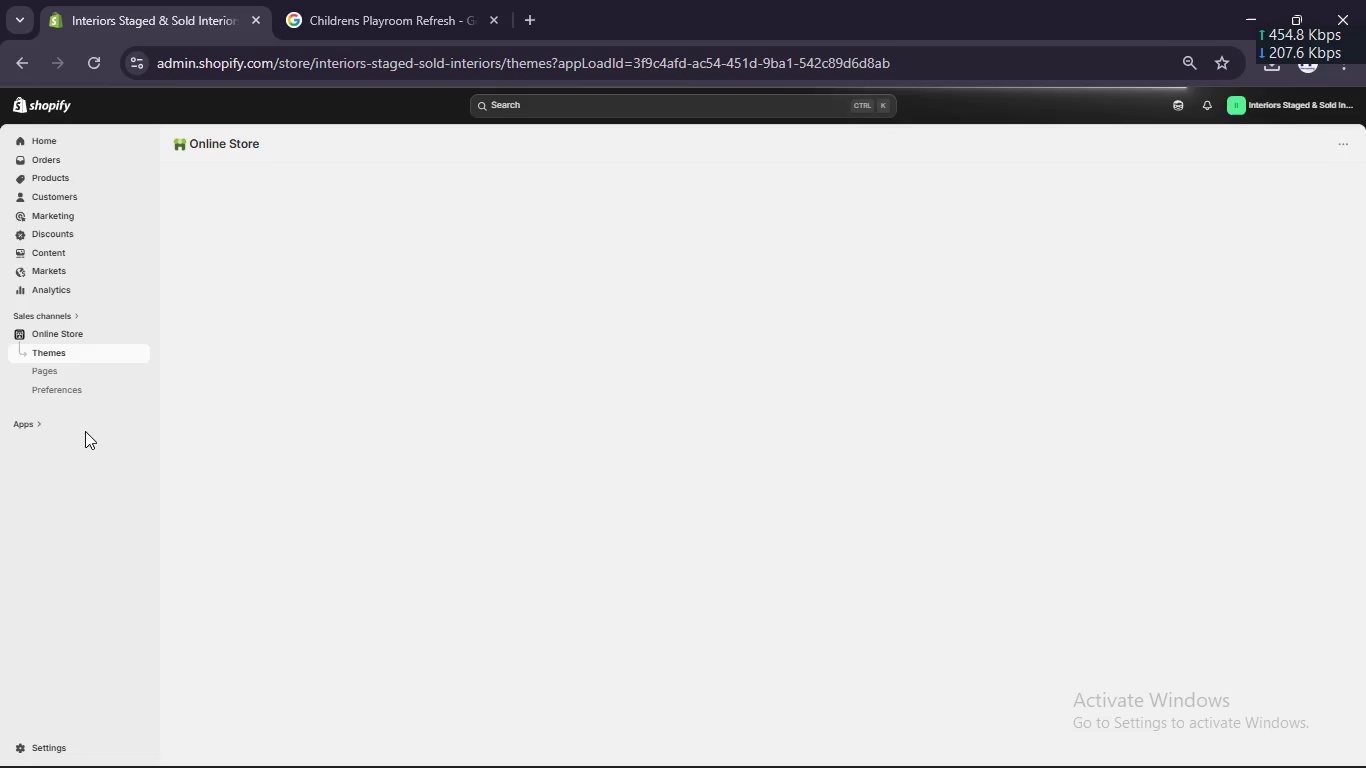 
scroll: coordinate [814, 518], scroll_direction: down, amount: 1.0
 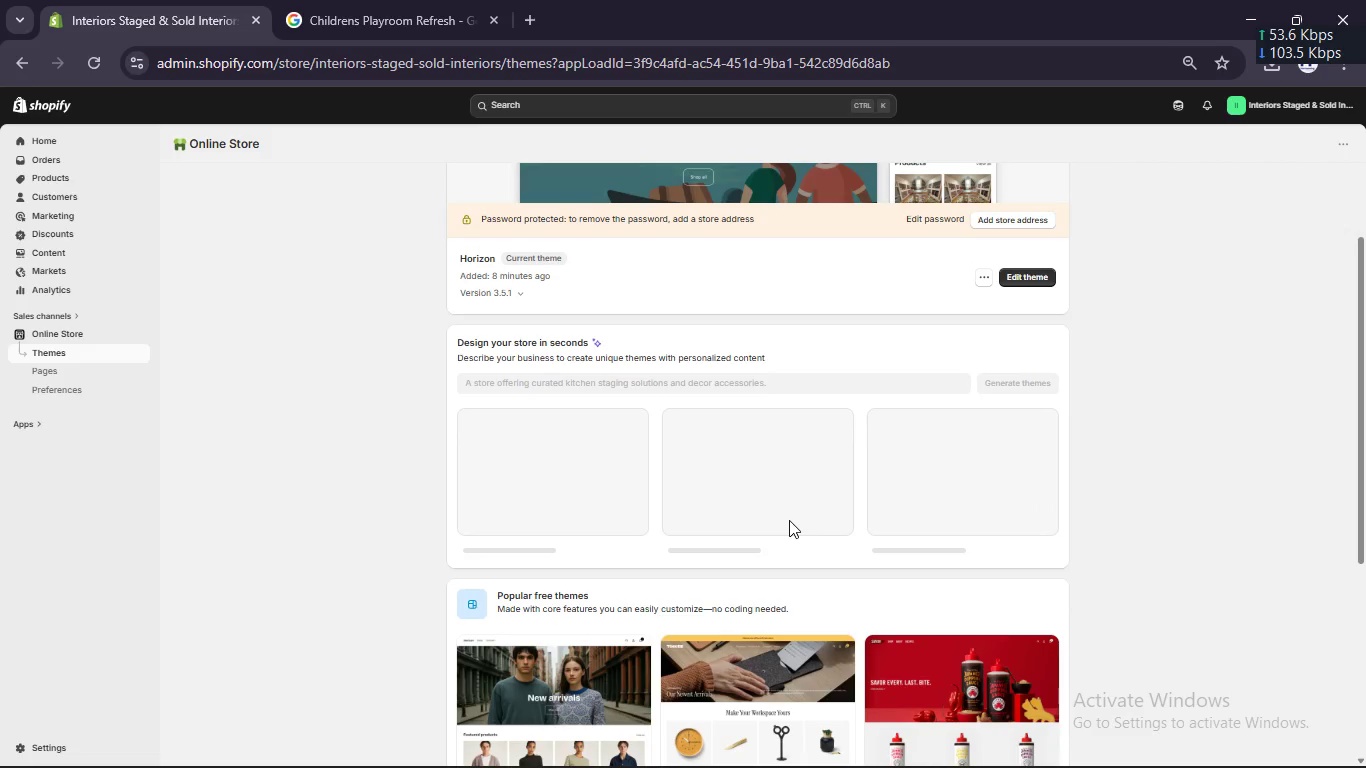 
wait(30.58)
 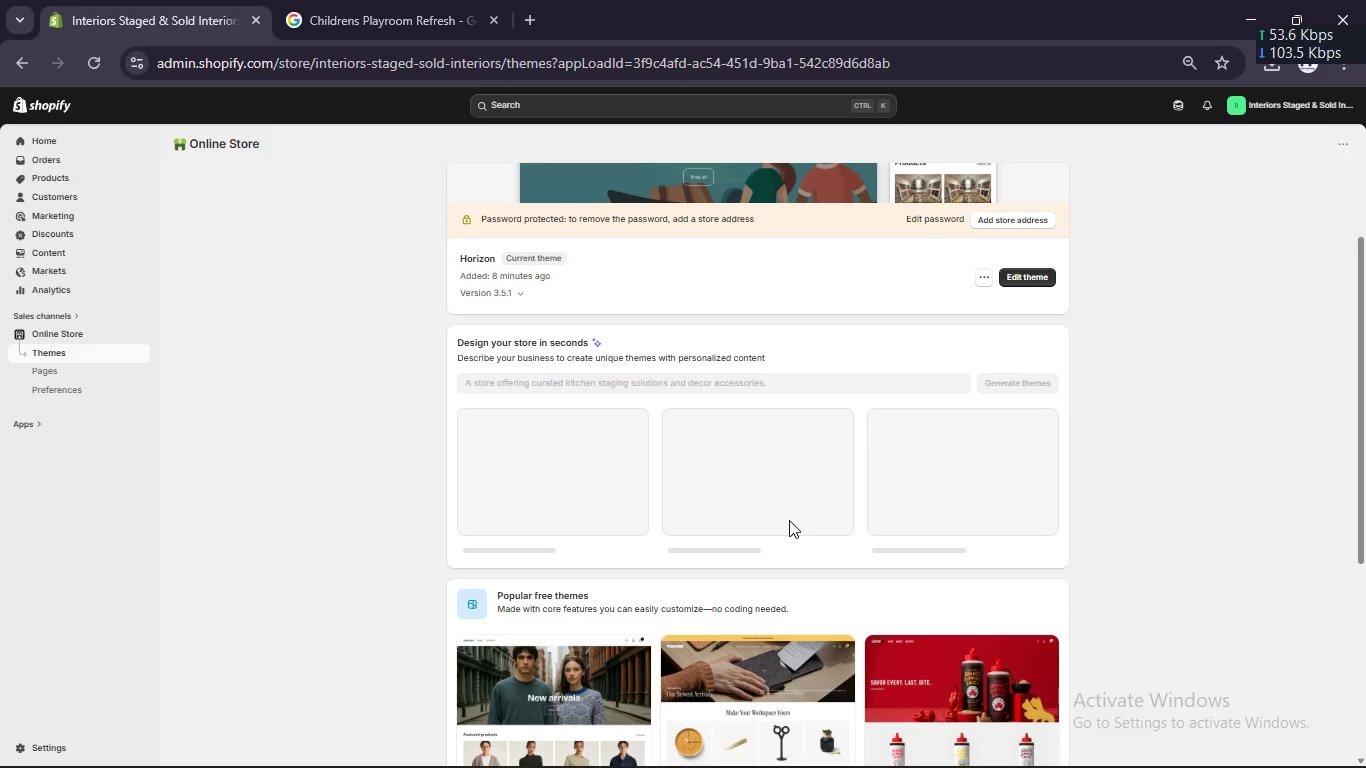 
scroll: coordinate [784, 527], scroll_direction: down, amount: 7.0
 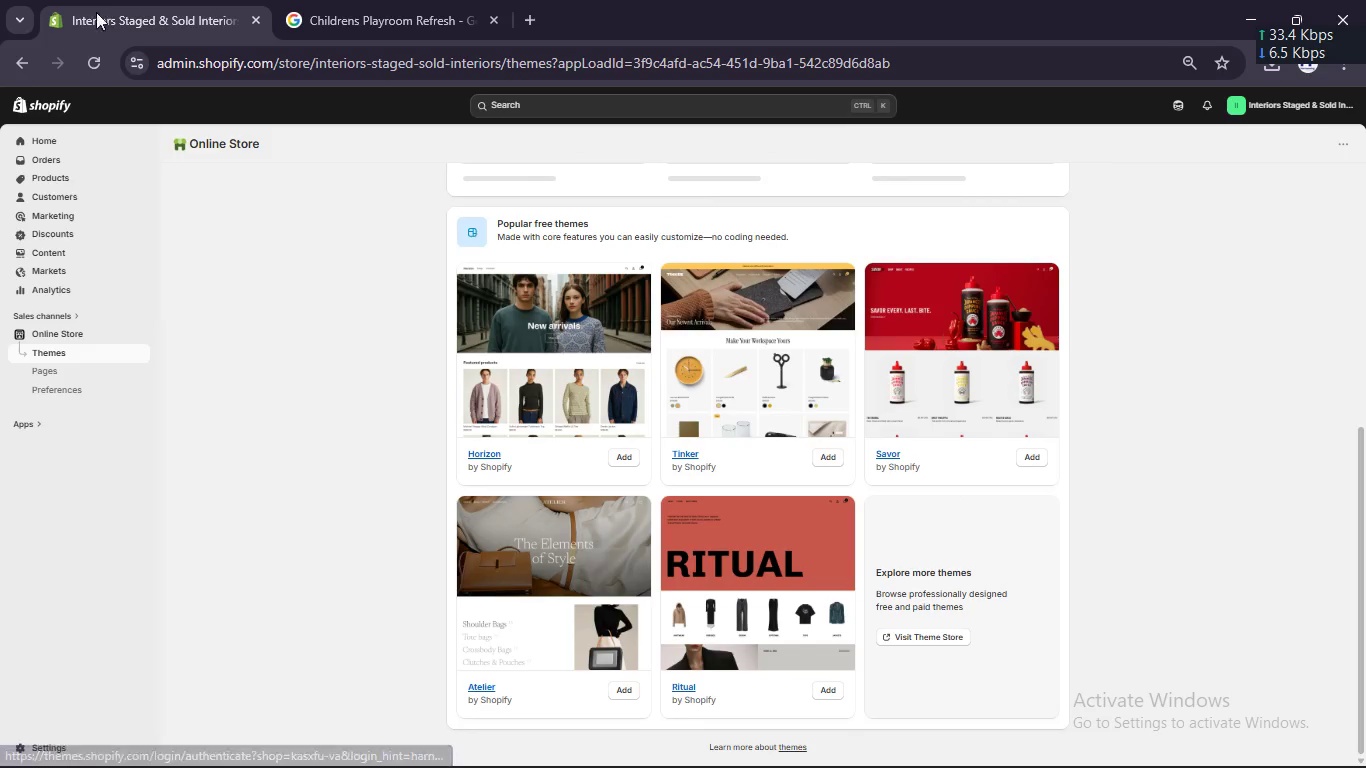 
right_click([106, 11])
 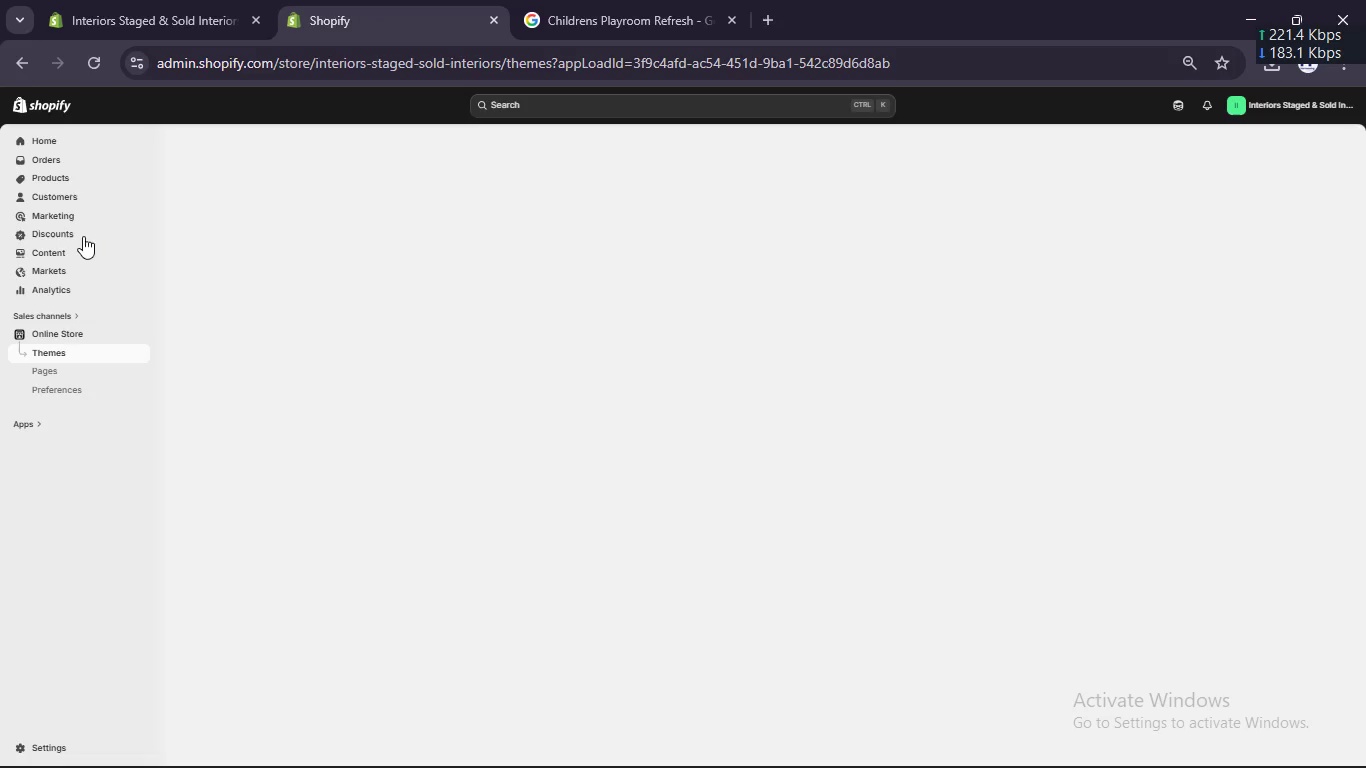 
wait(6.31)
 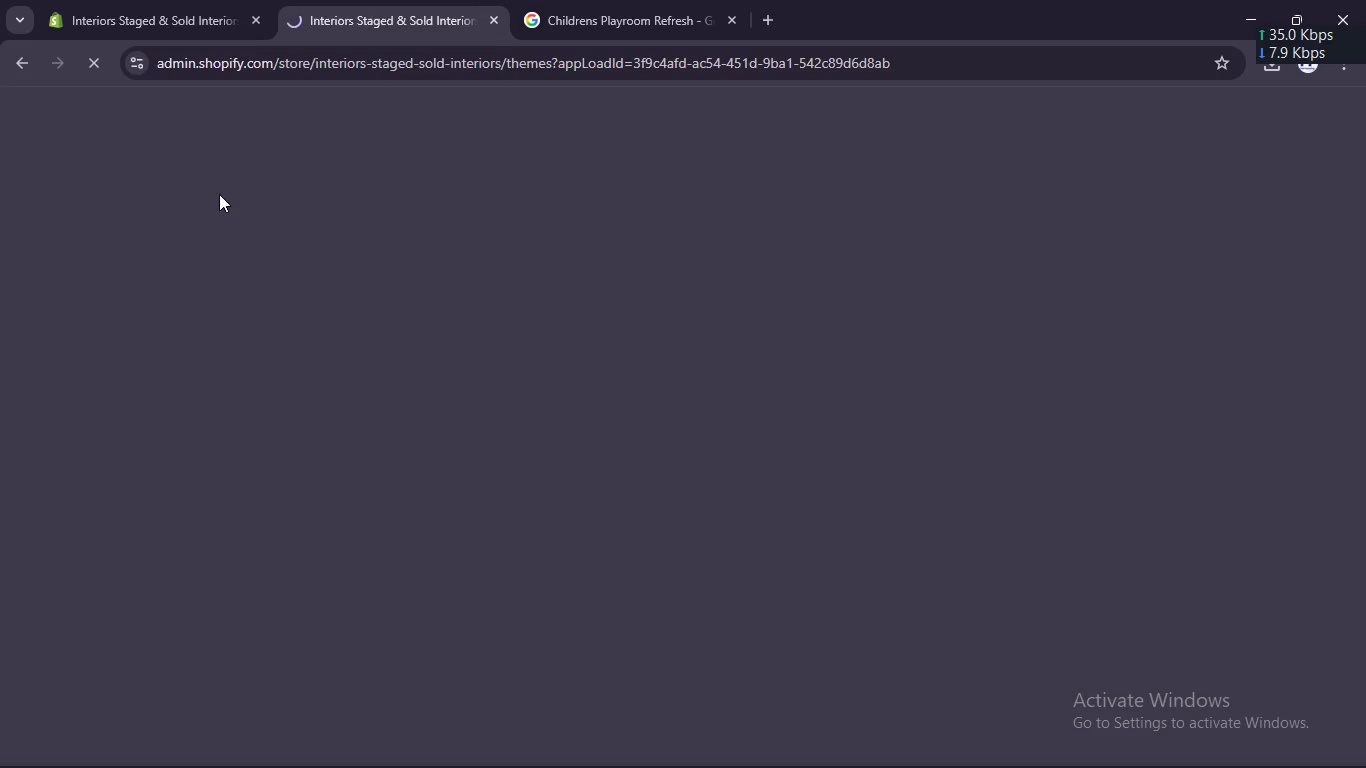 
left_click([48, 284])
 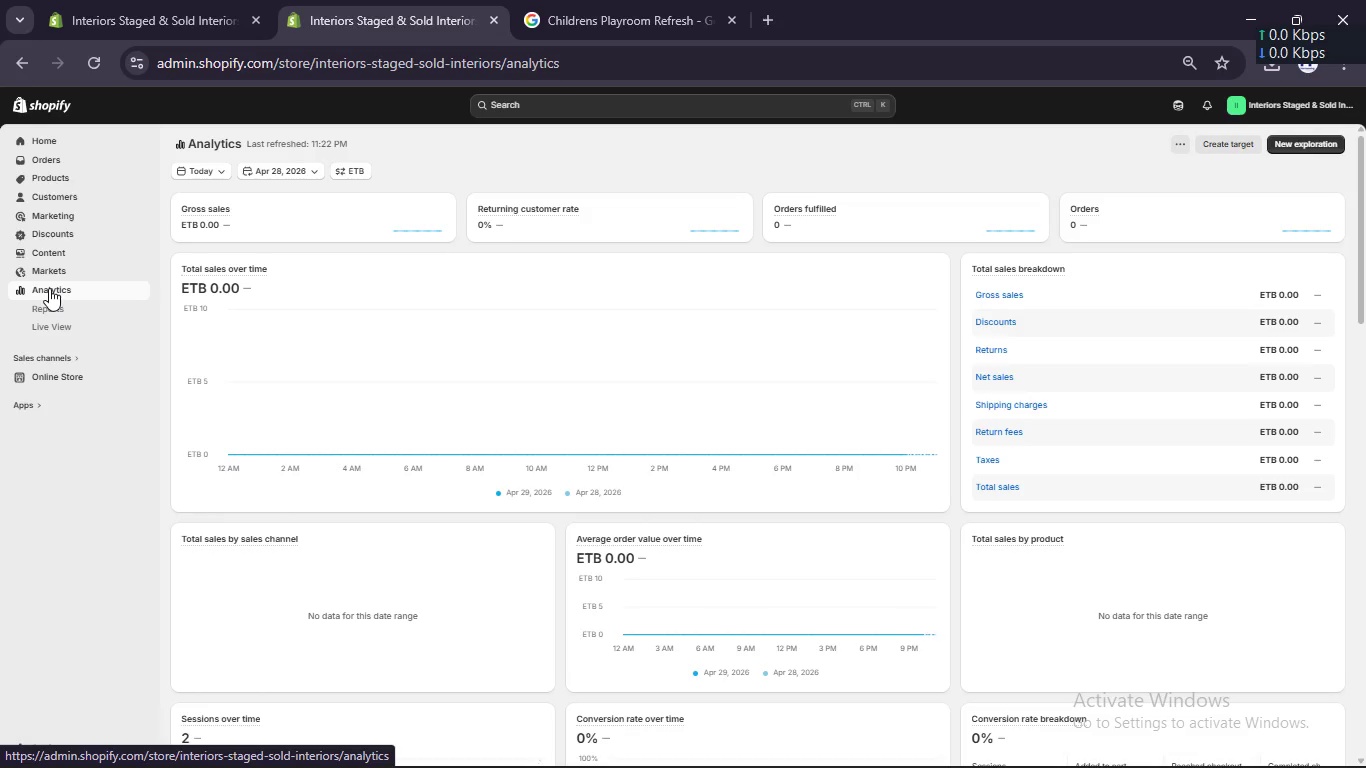 
wait(19.55)
 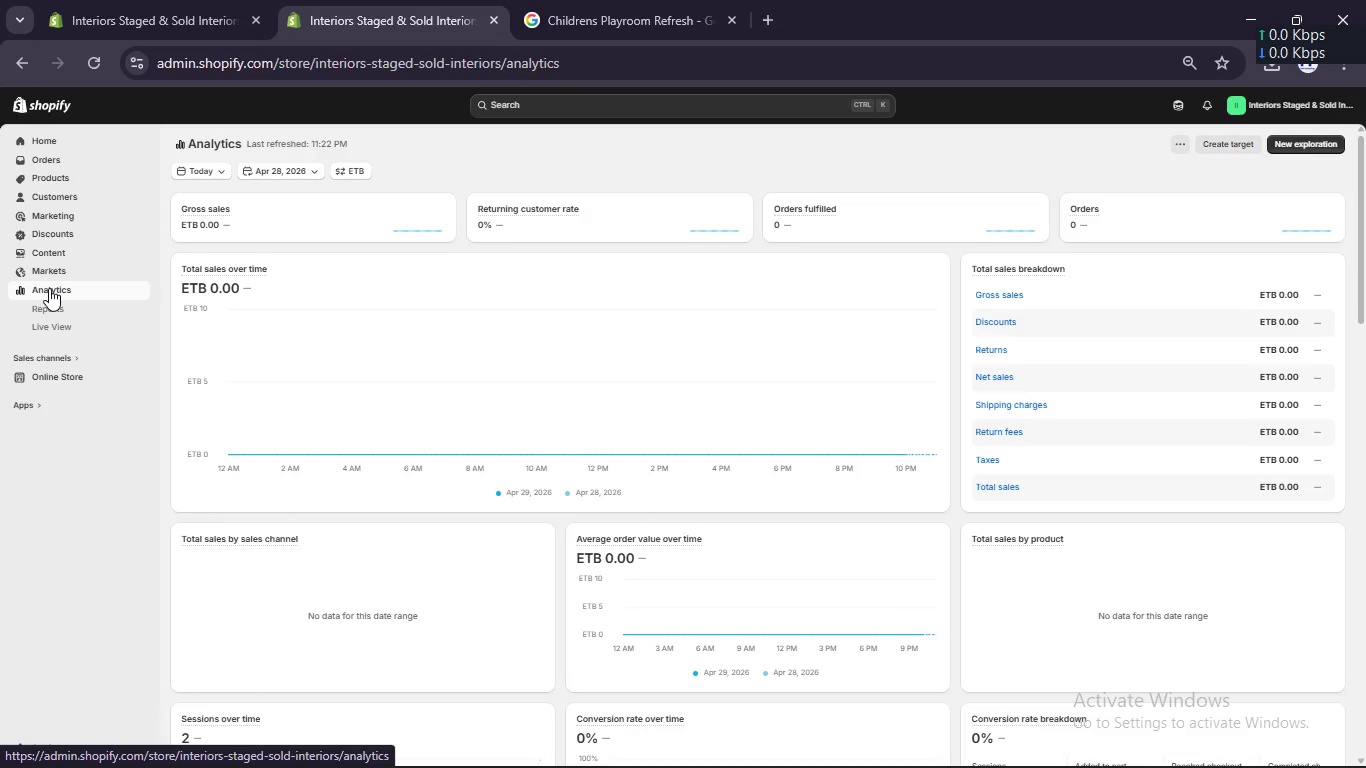 
left_click([49, 305])
 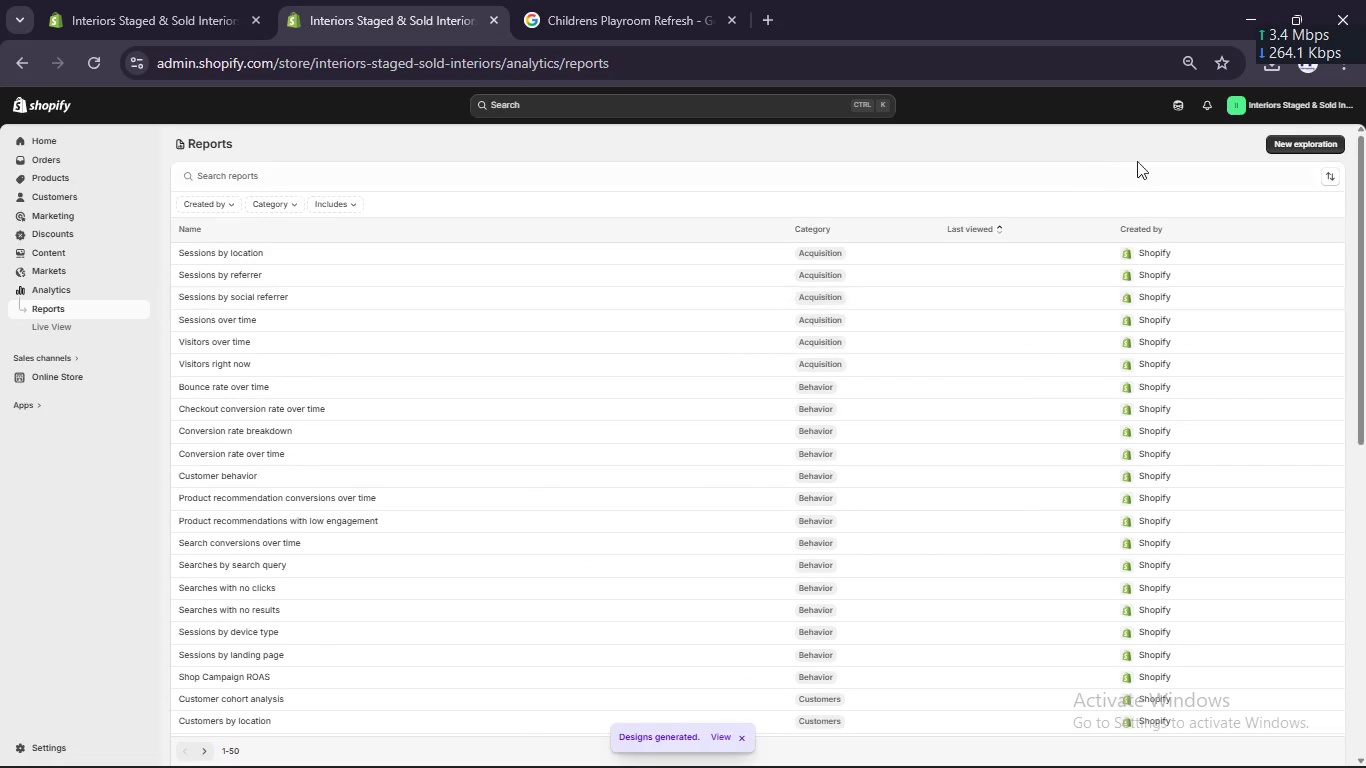 
wait(6.08)
 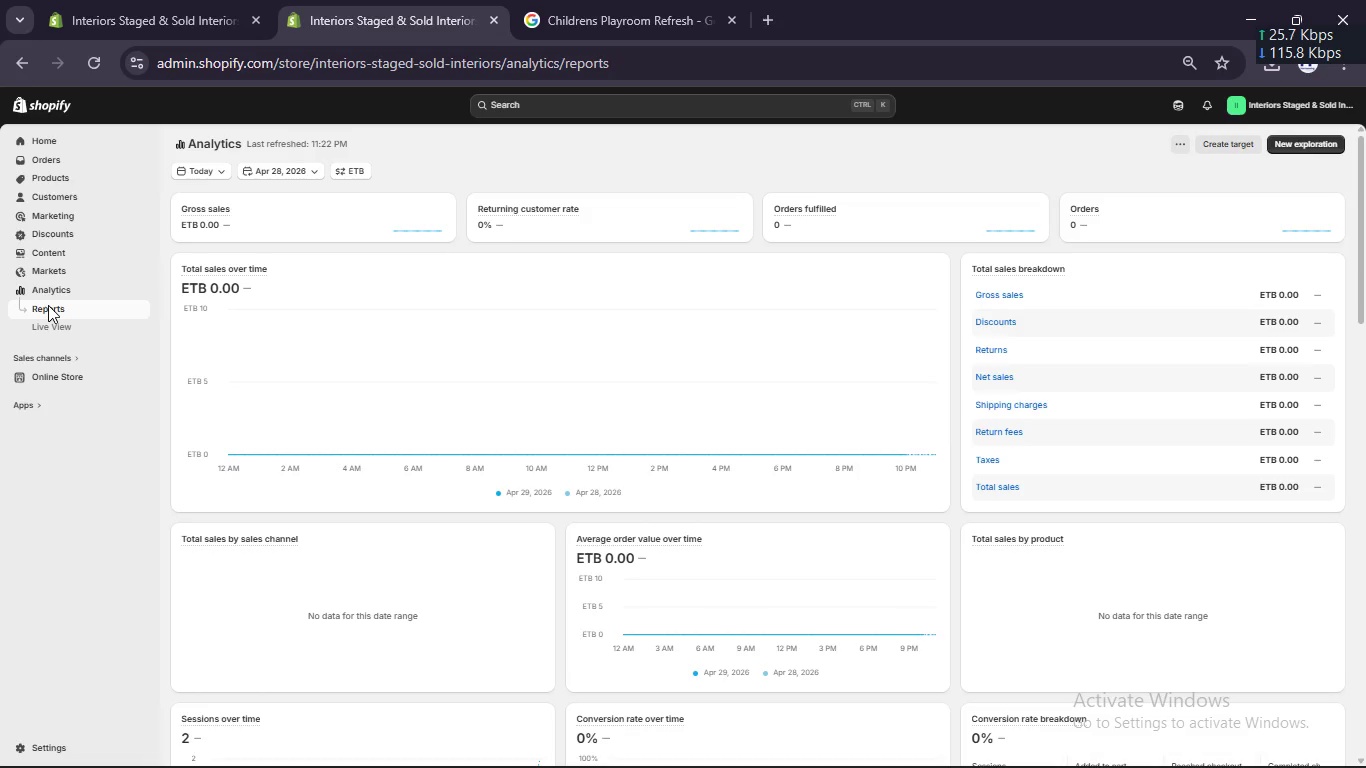 
left_click([1309, 143])
 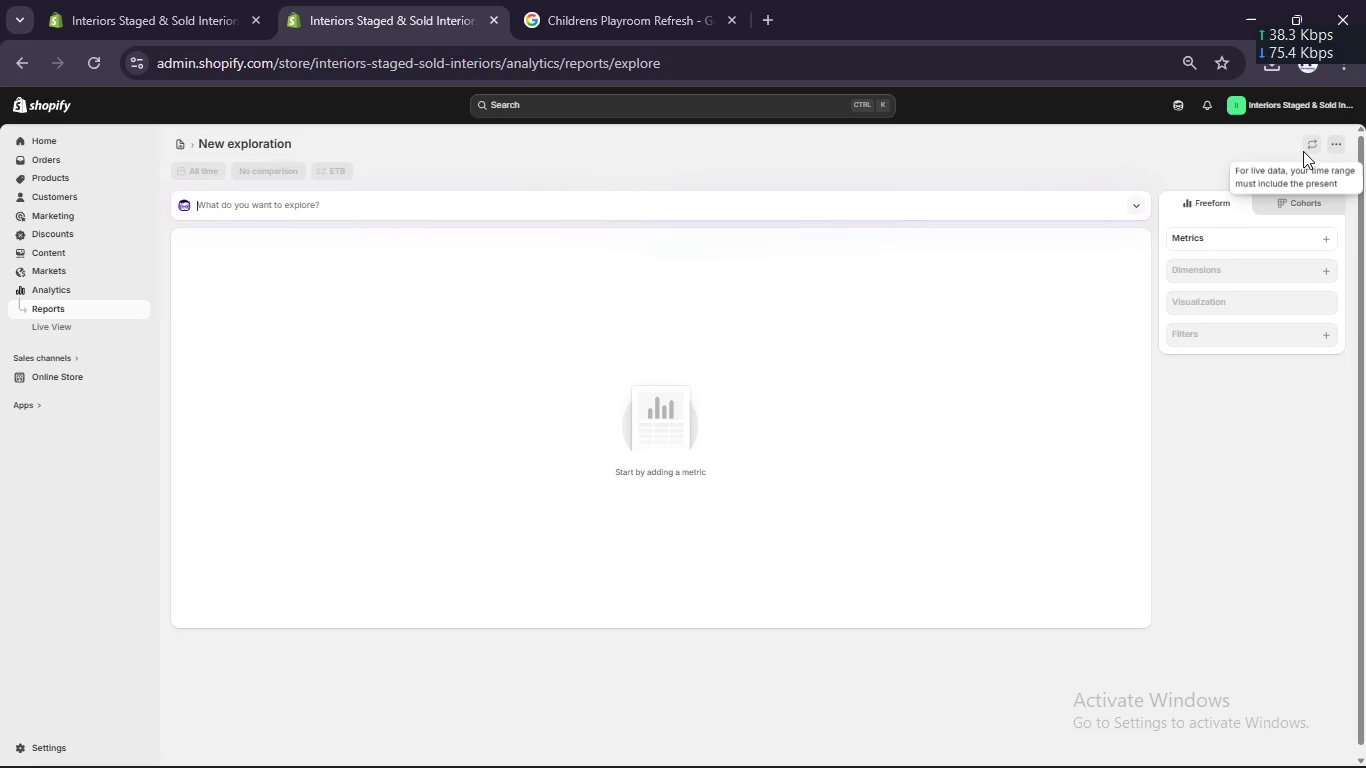 
wait(29.19)
 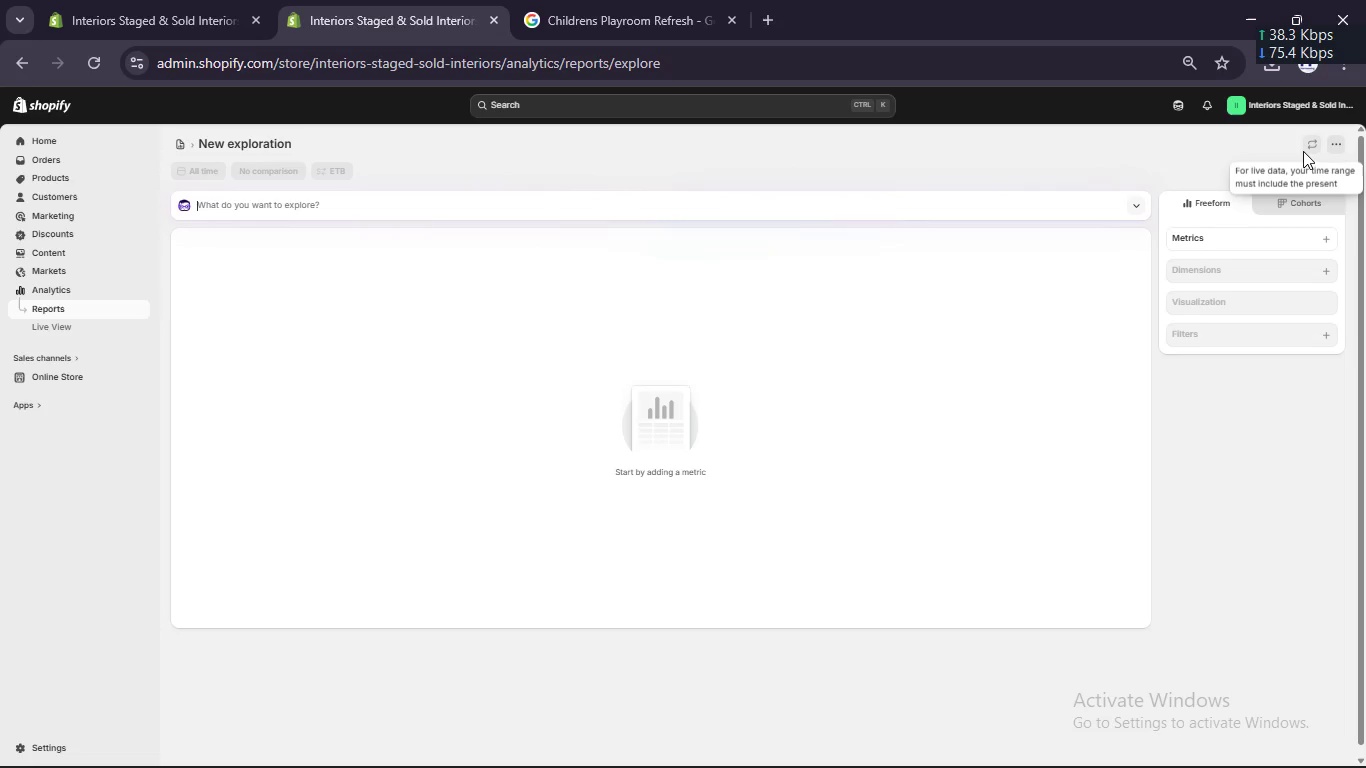 
left_click([55, 171])
 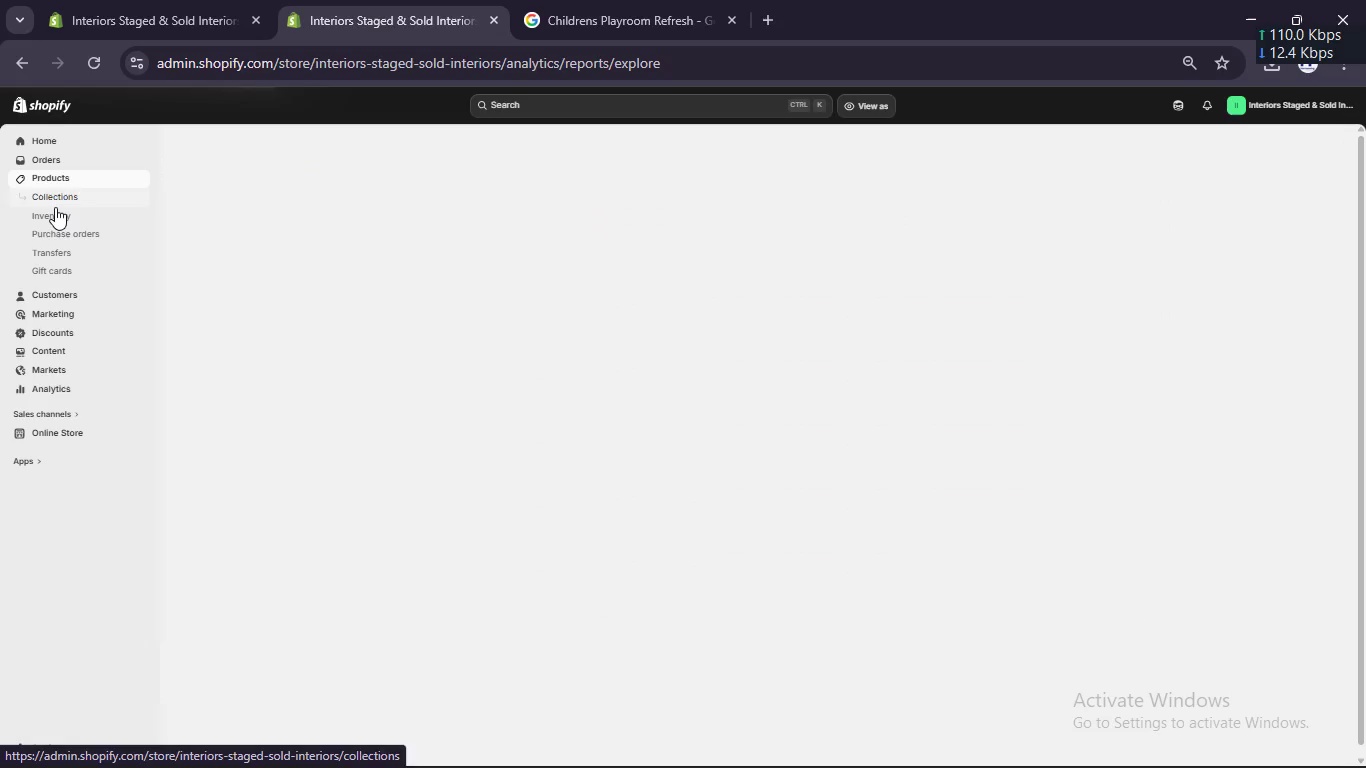 
left_click([55, 191])
 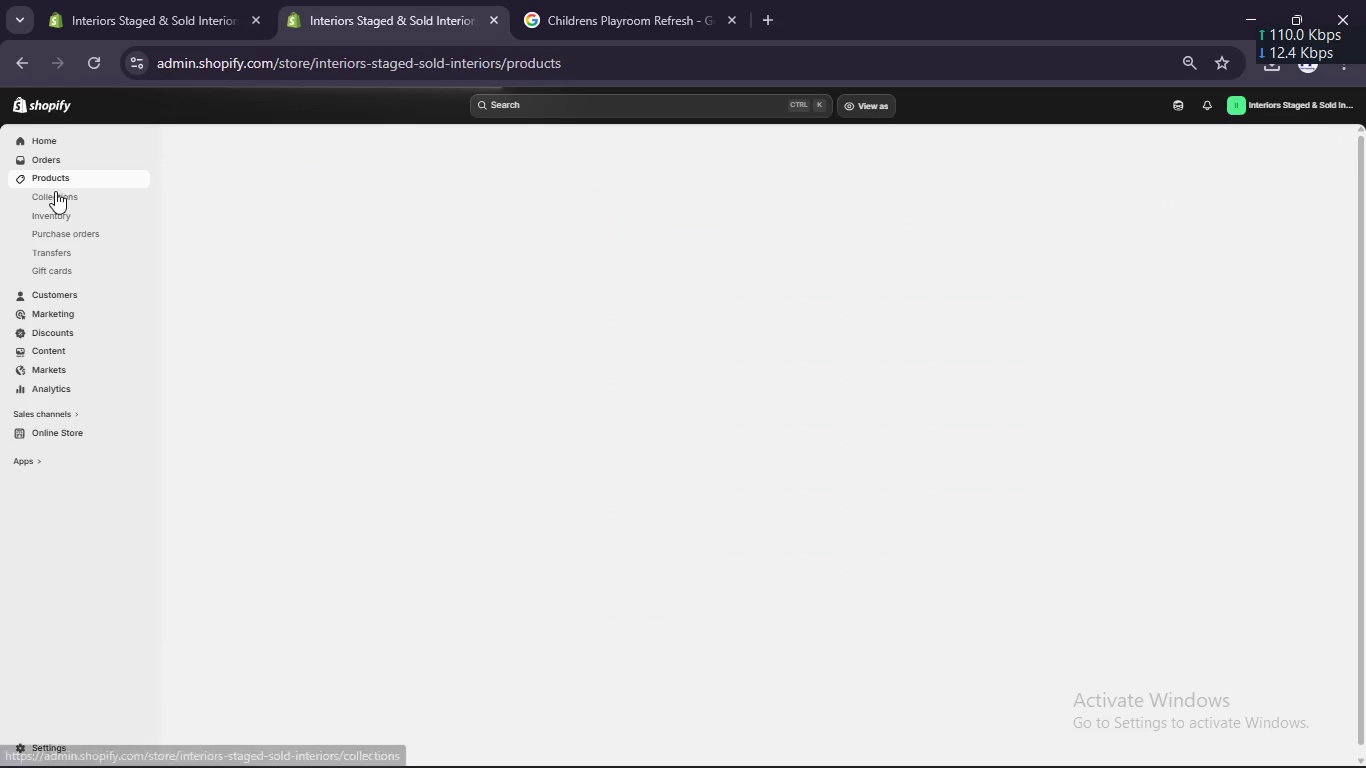 
left_click([55, 193])
 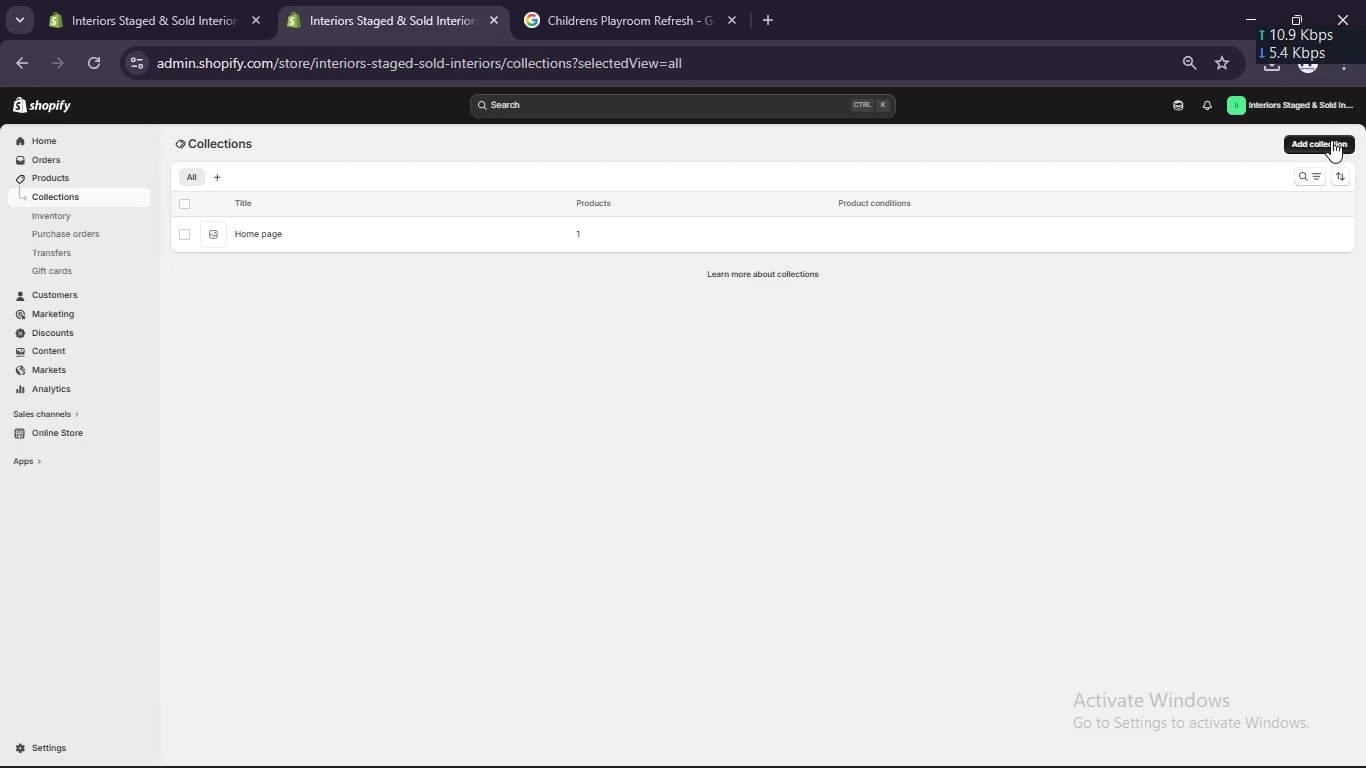 
wait(17.42)
 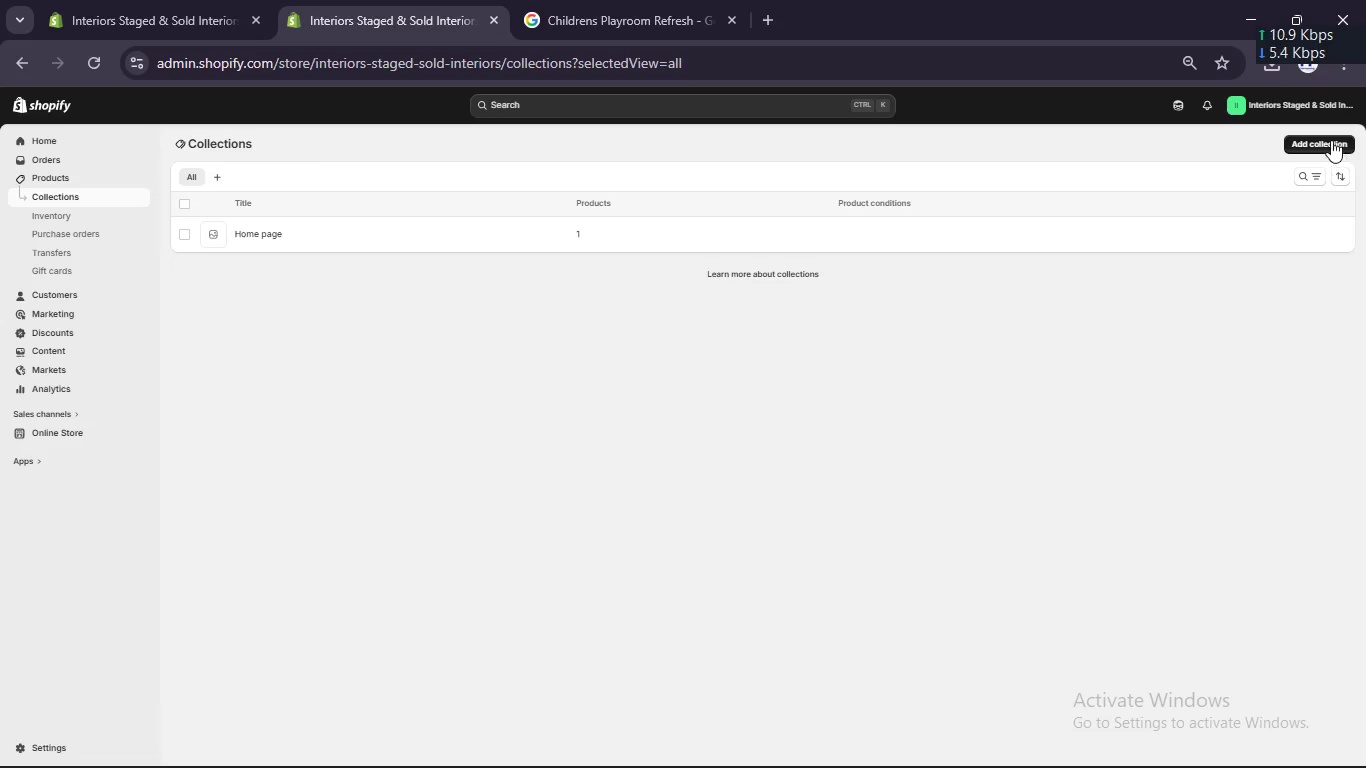 
left_click([1319, 140])
 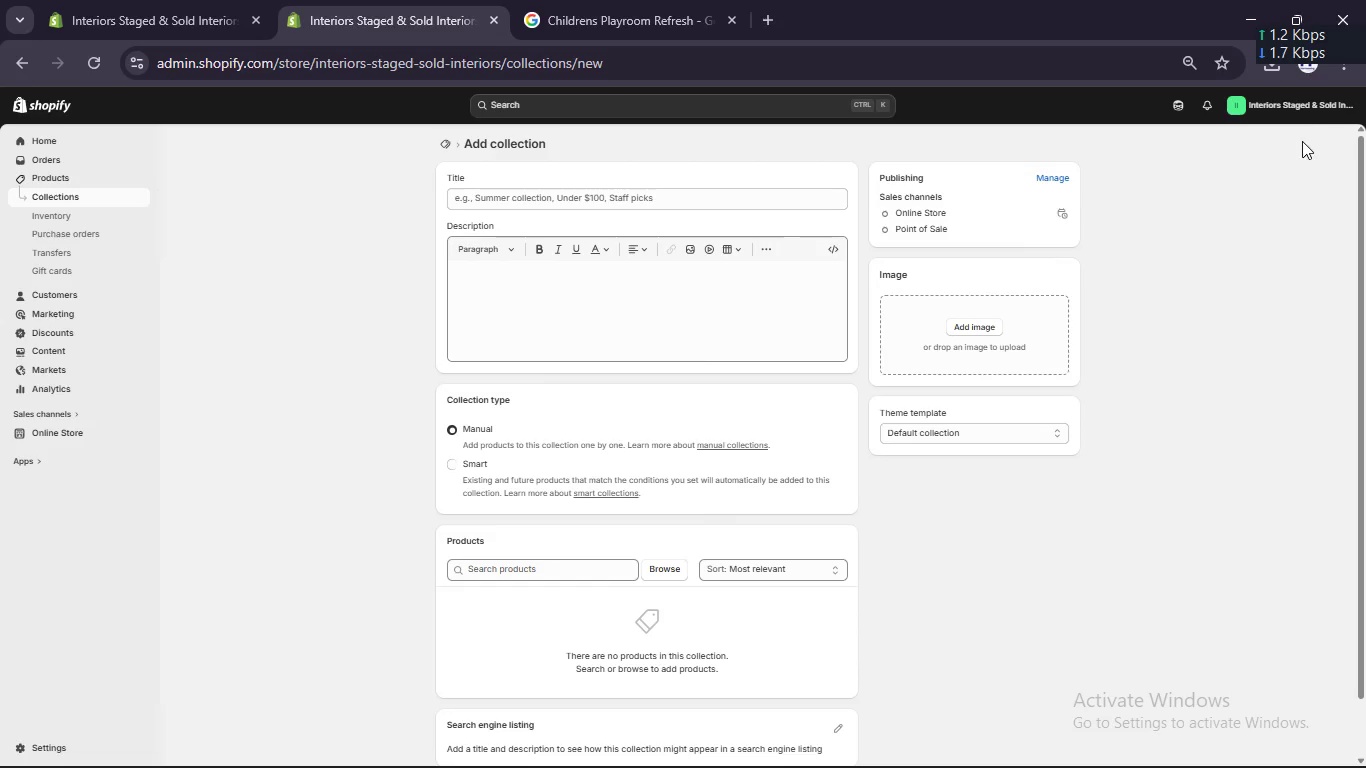 
left_click([642, 194])
 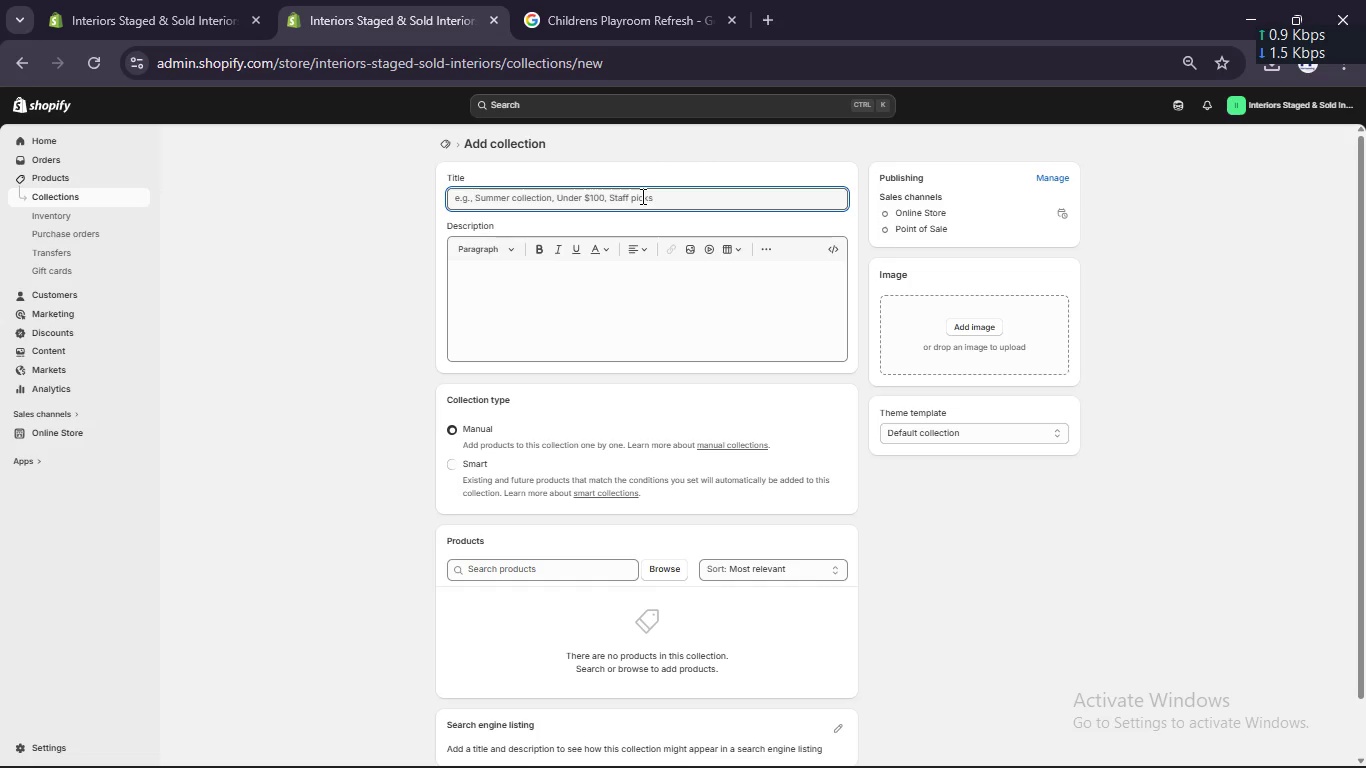 
wait(18.27)
 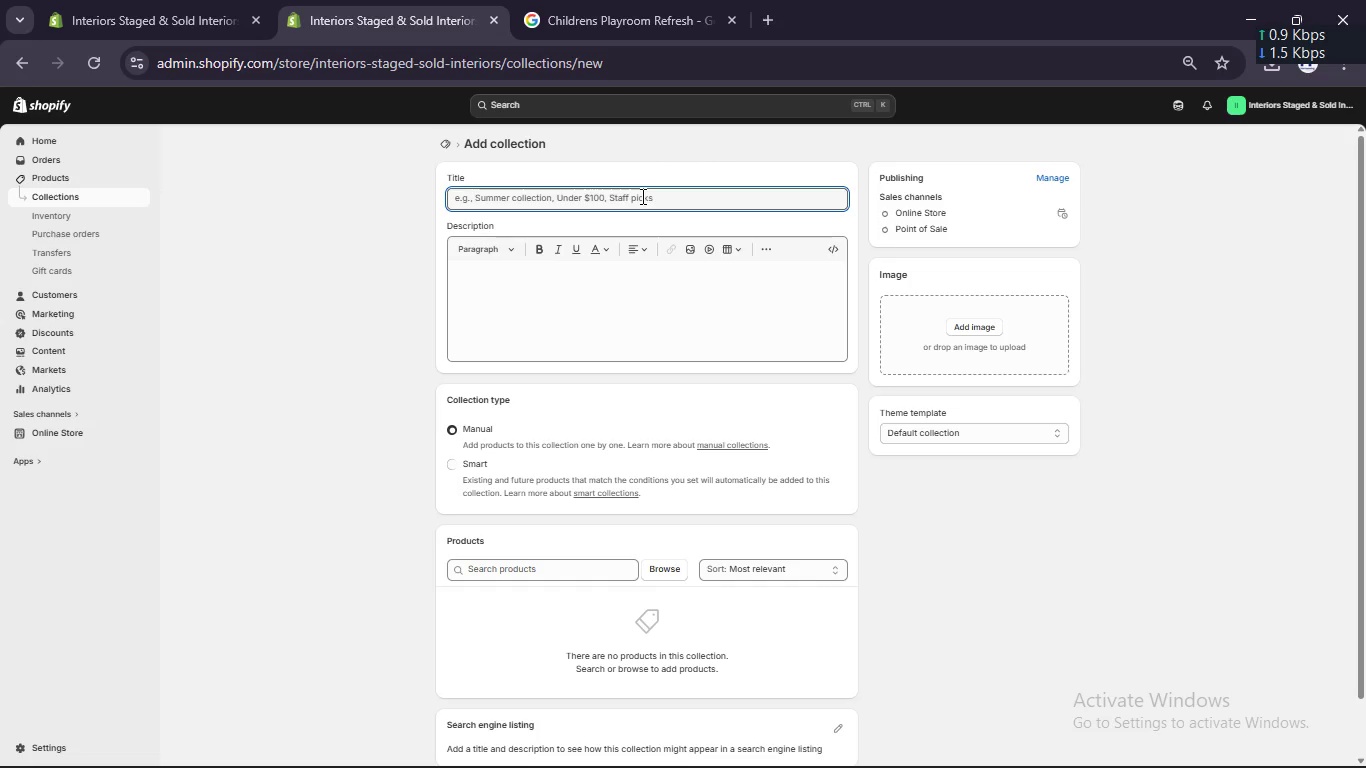 
type(Phyis)
key(Backspace)
key(Backspace)
type(sical Kits Collectiom)
key(Backspace)
key(Backspace)
type(n)
 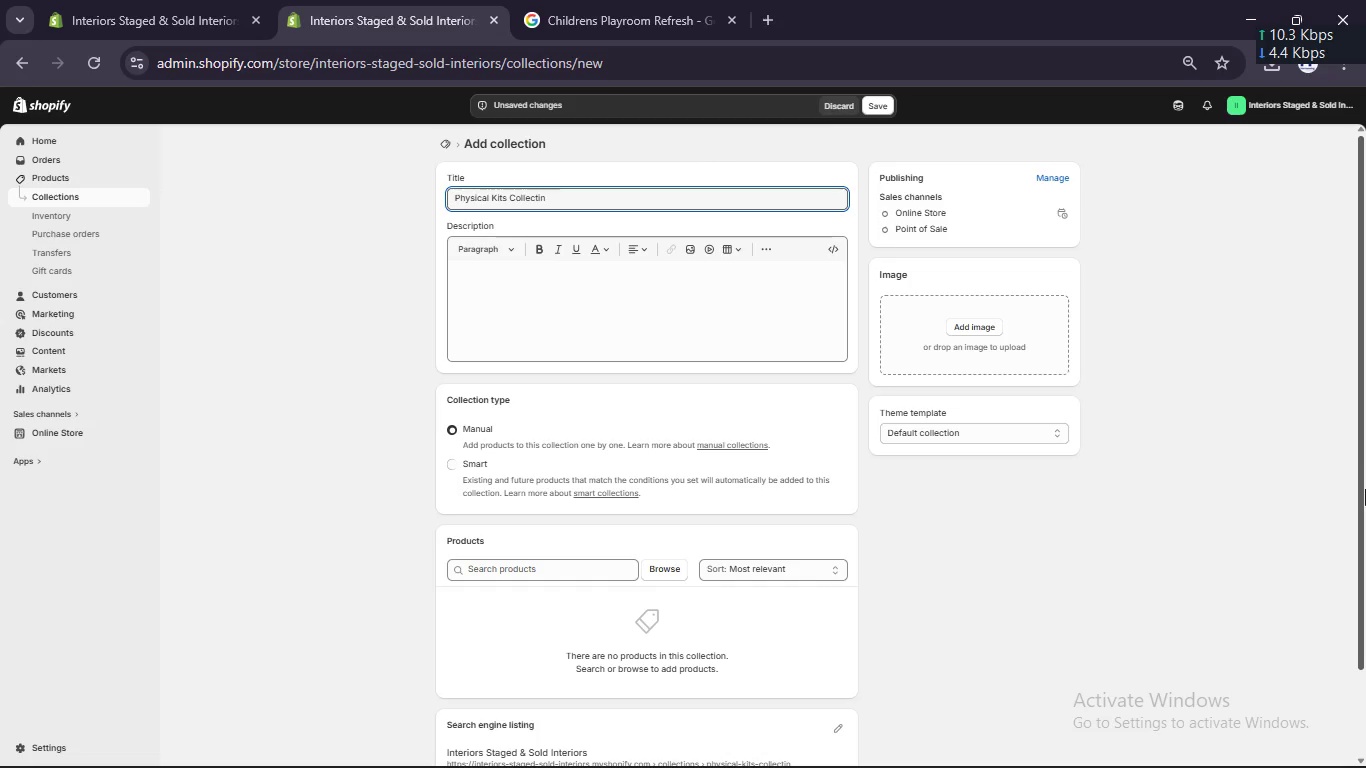 
wait(5.31)
 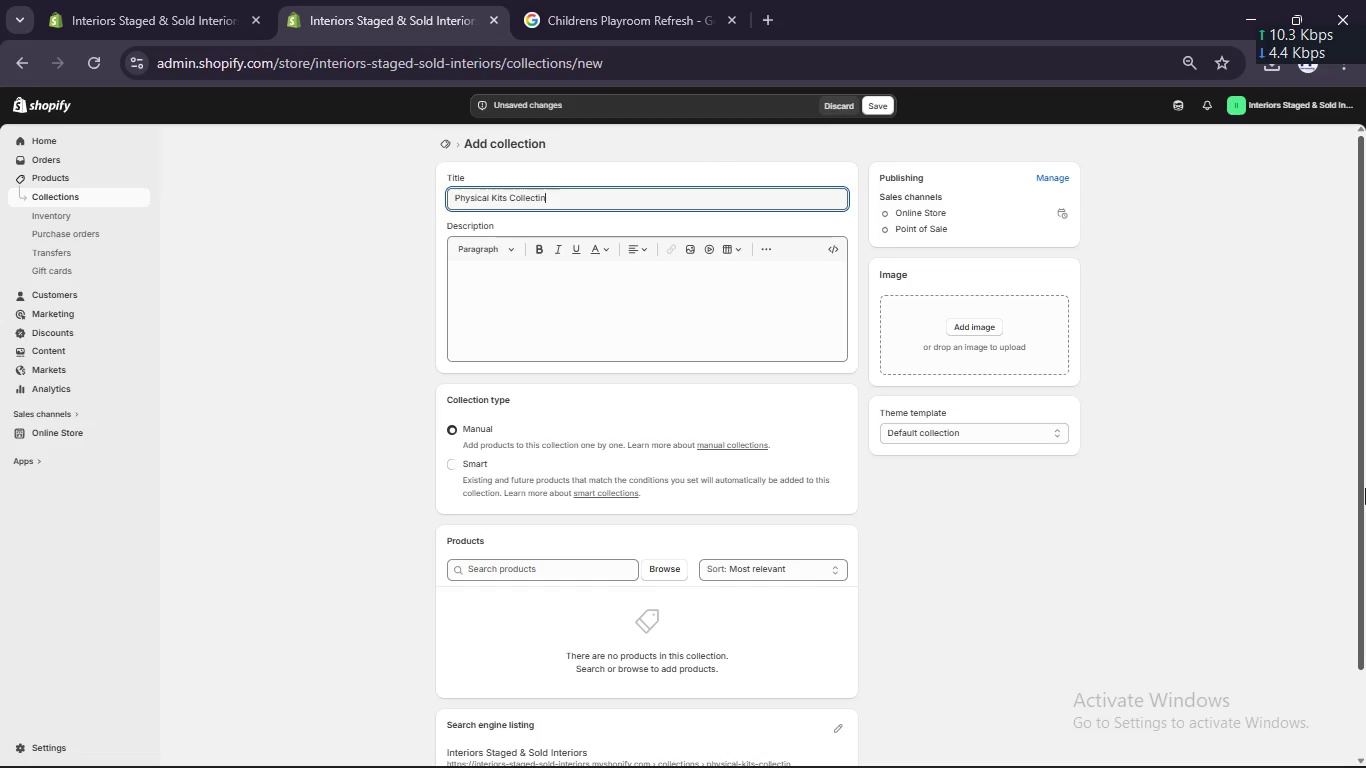 
left_click([455, 453])
 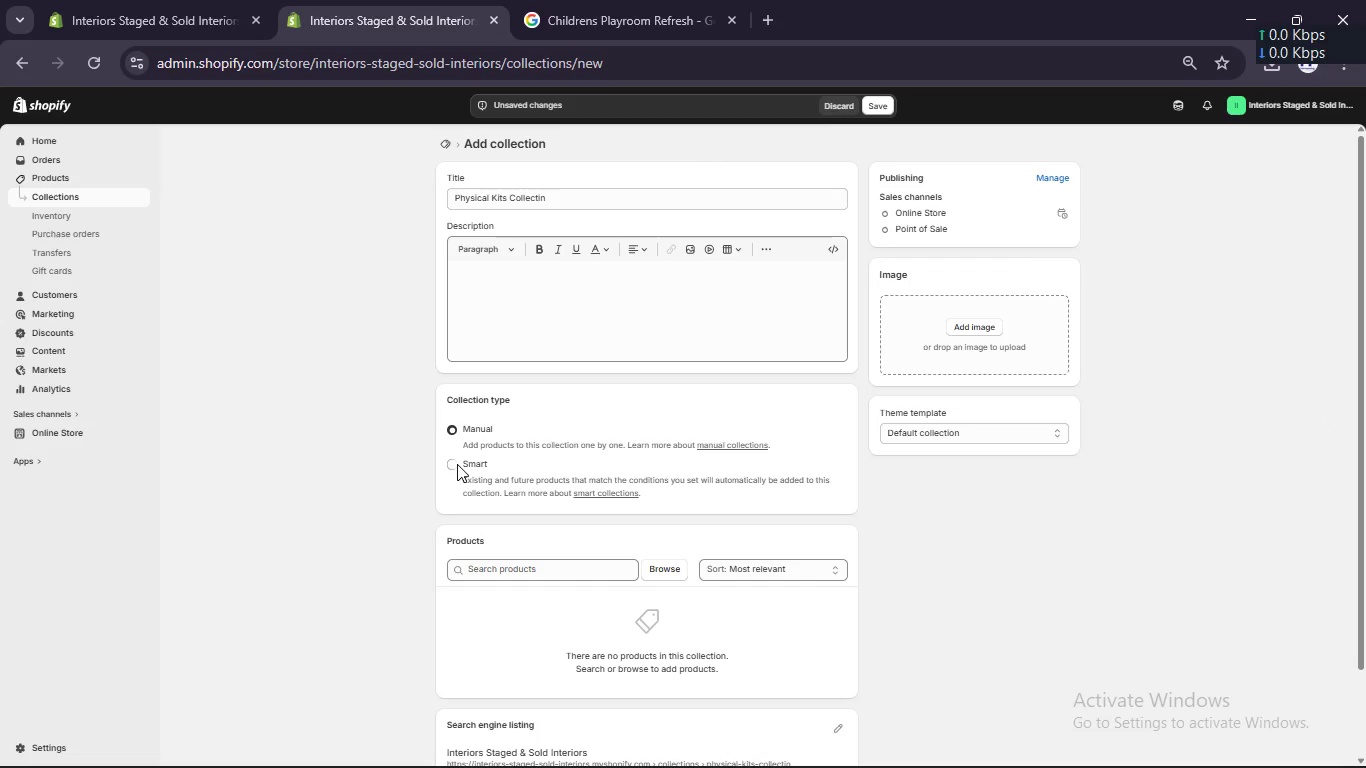 
left_click([449, 463])
 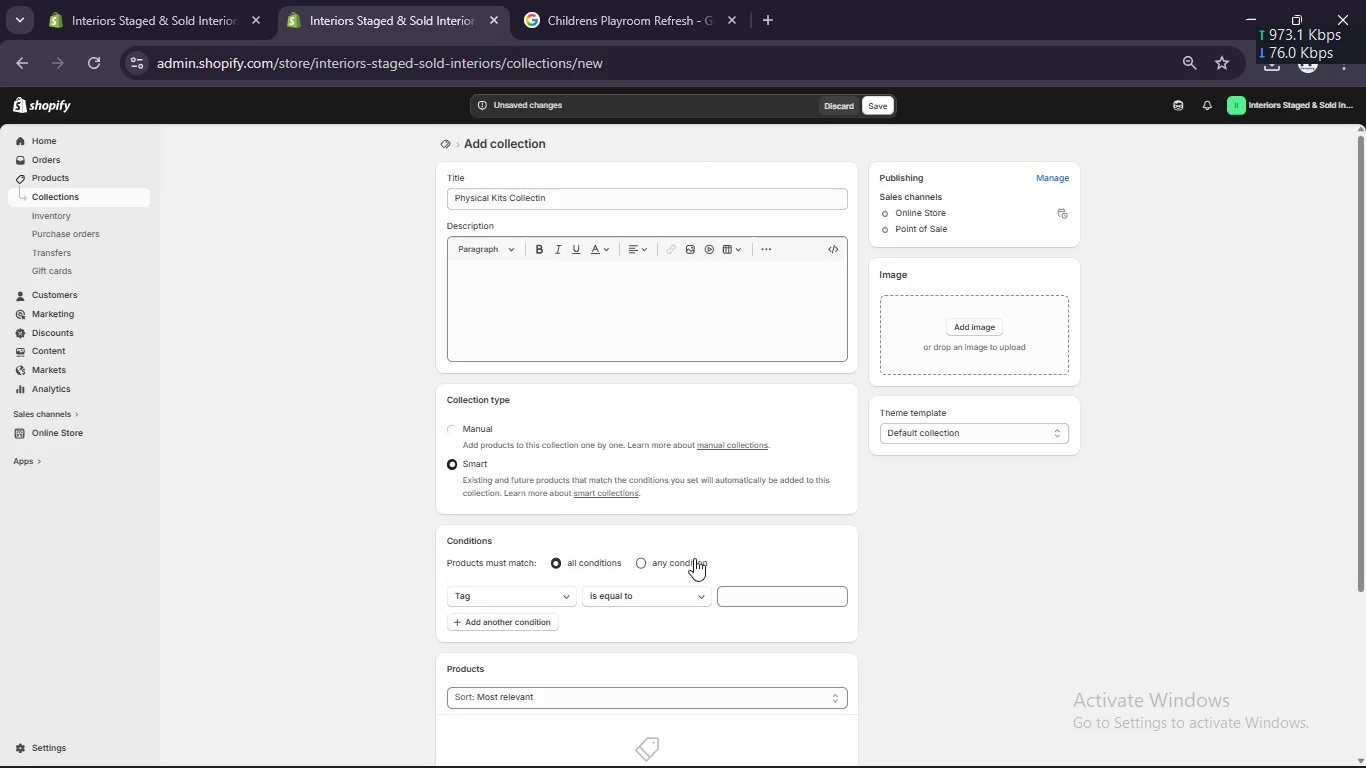 
left_click([764, 593])
 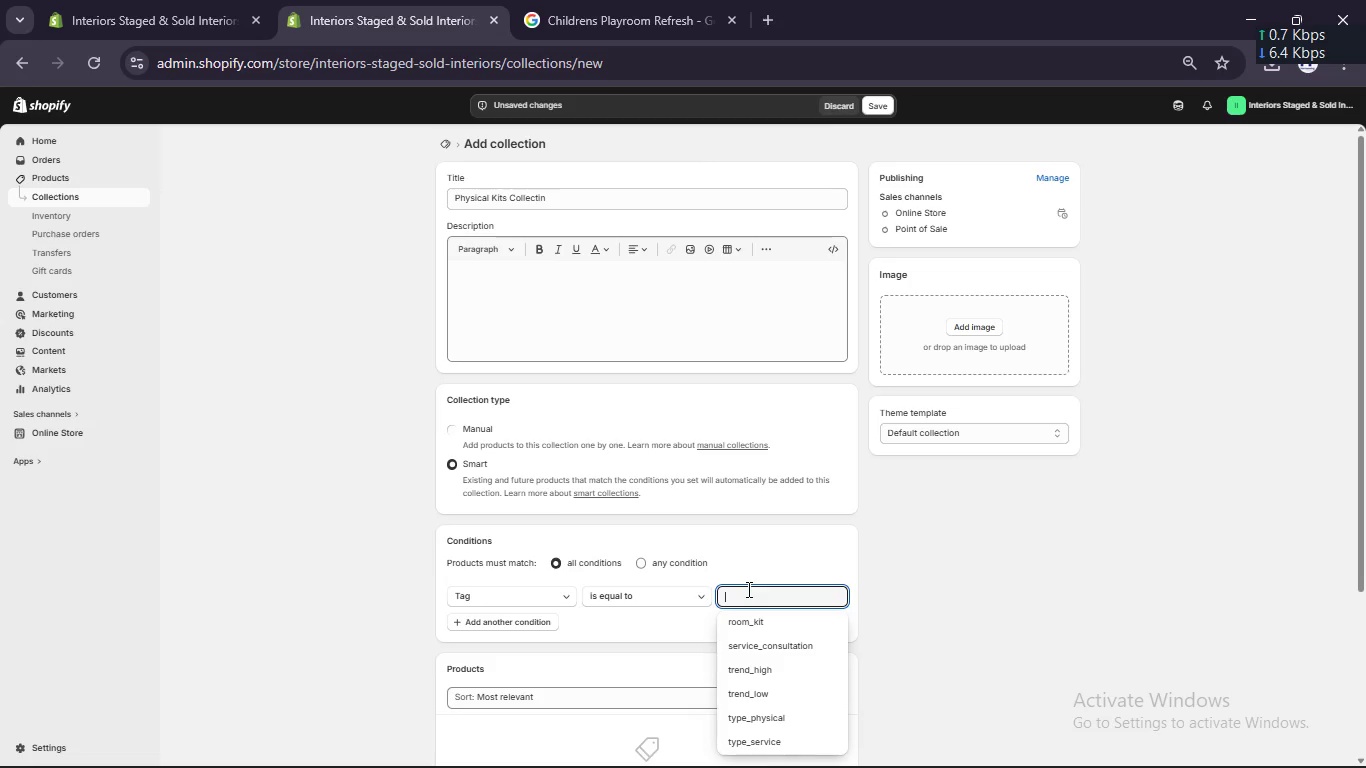 
left_click([756, 710])
 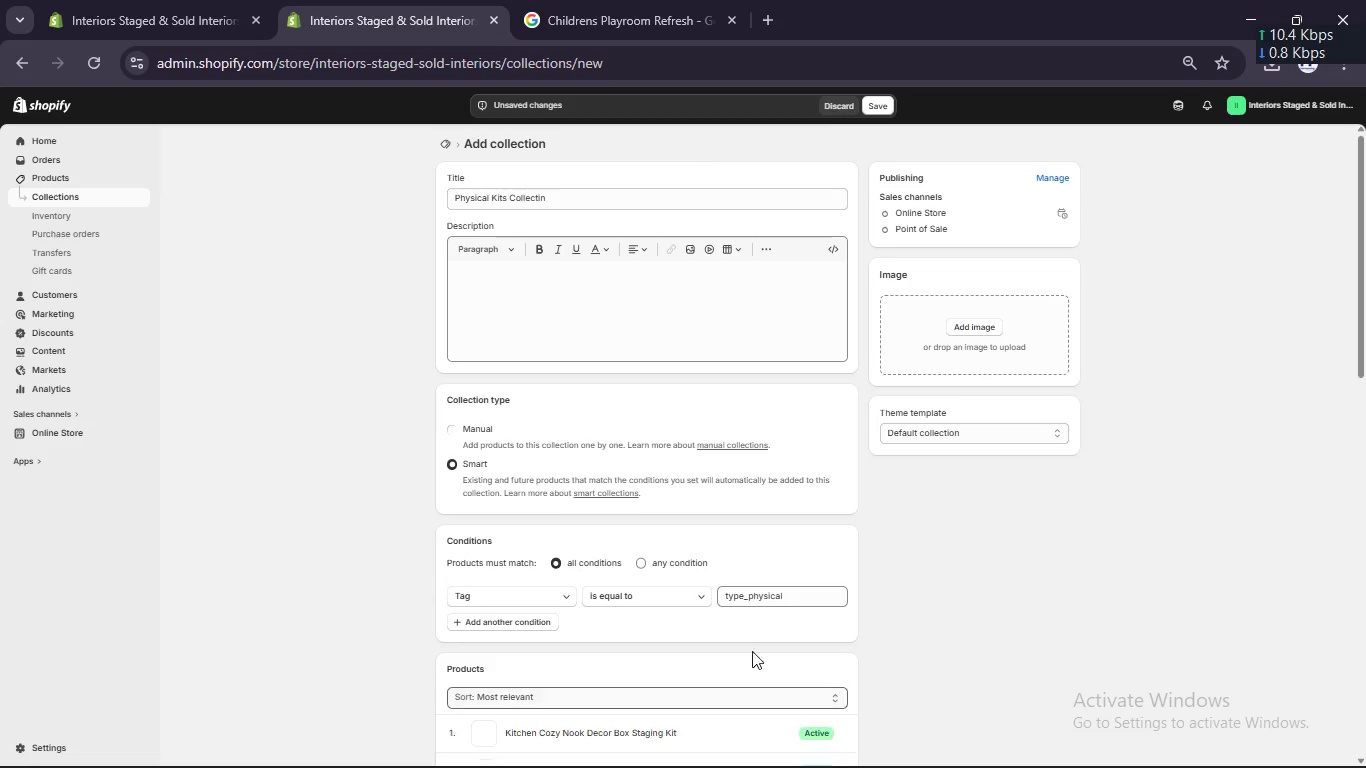 
scroll: coordinate [779, 586], scroll_direction: none, amount: 0.0
 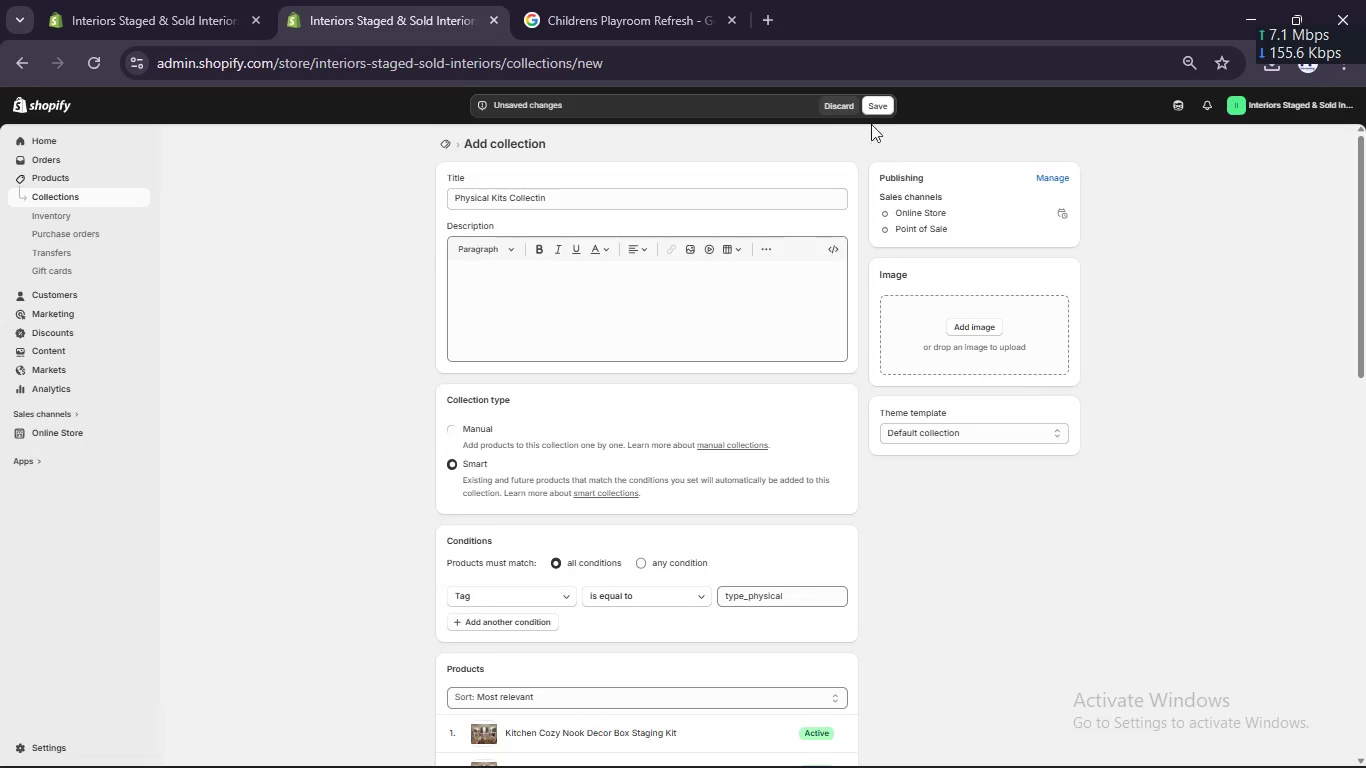 
left_click([885, 106])
 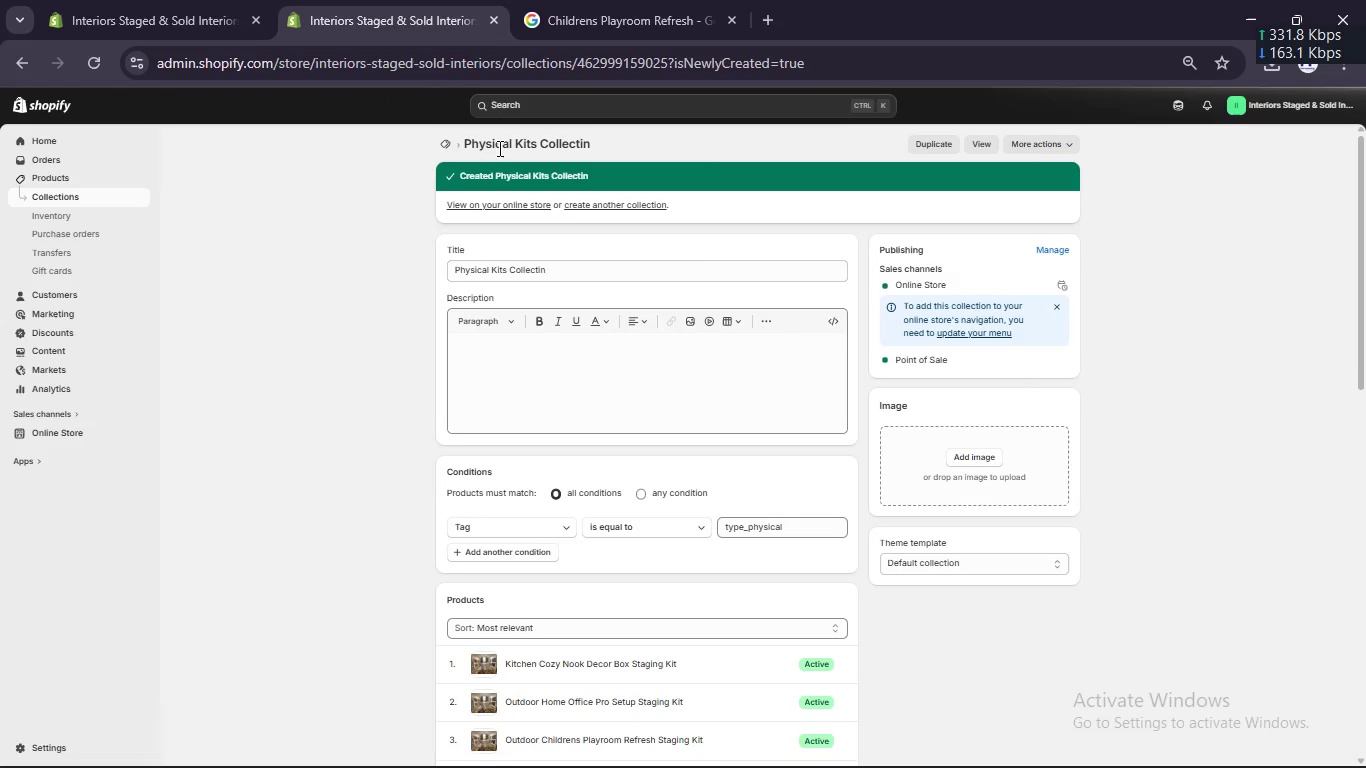 
wait(5.2)
 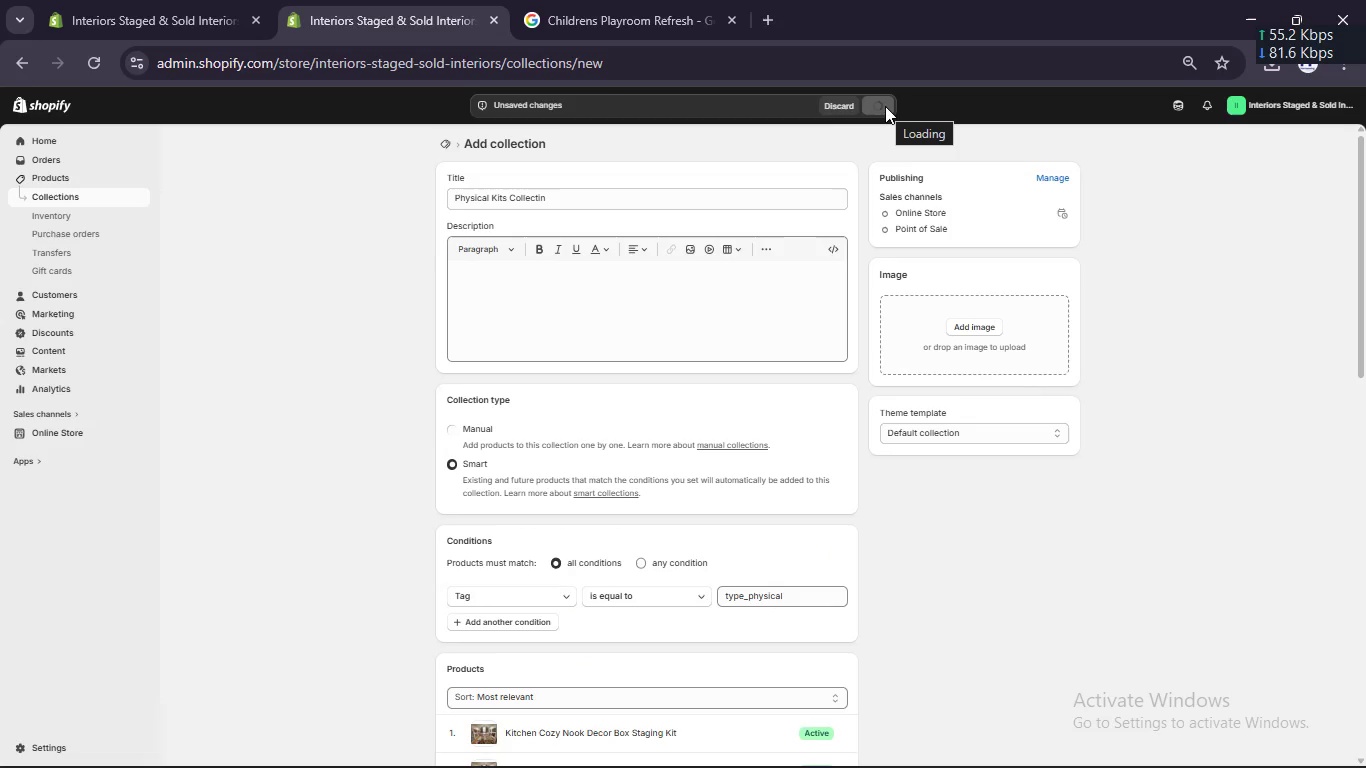 
left_click([615, 202])
 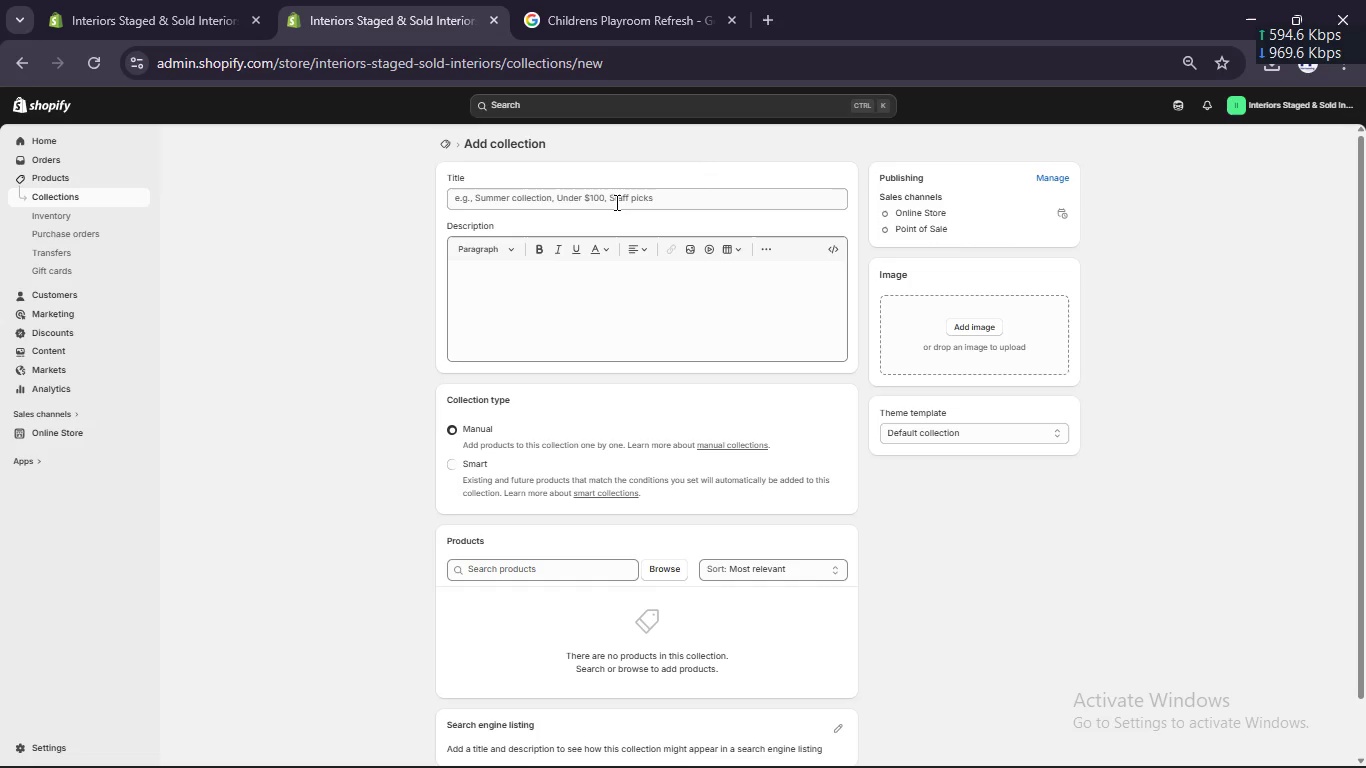 
wait(6.8)
 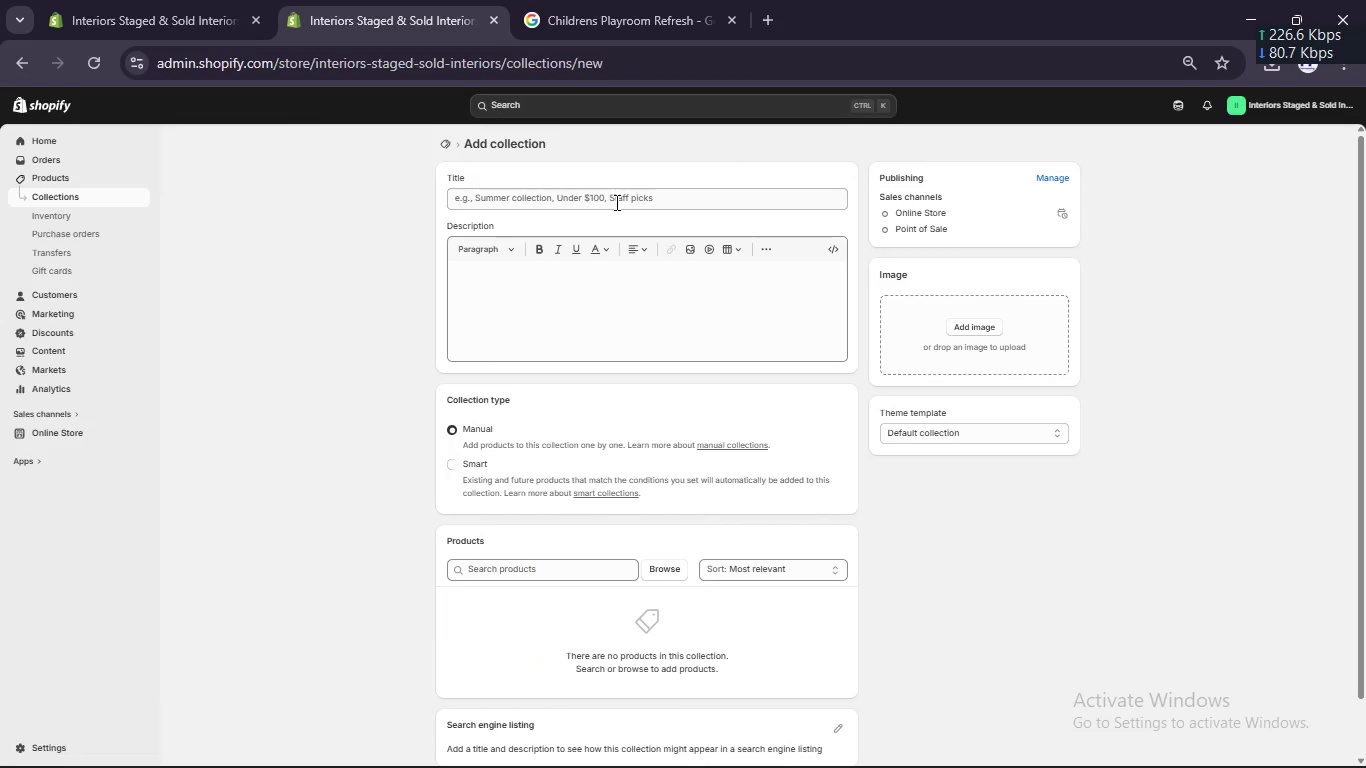 
left_click([615, 202])
 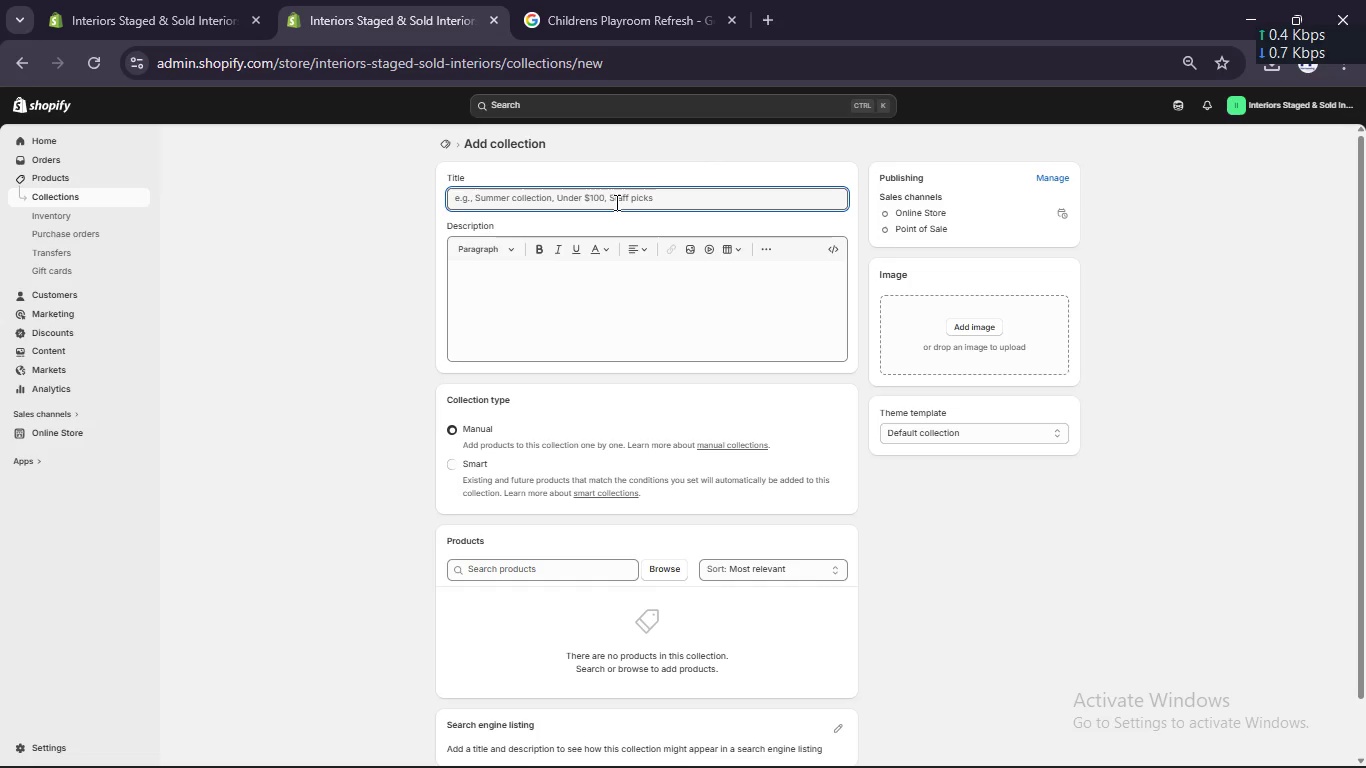 
type(Virtual Servive)
key(Backspace)
key(Backspace)
type(ces Collection)
 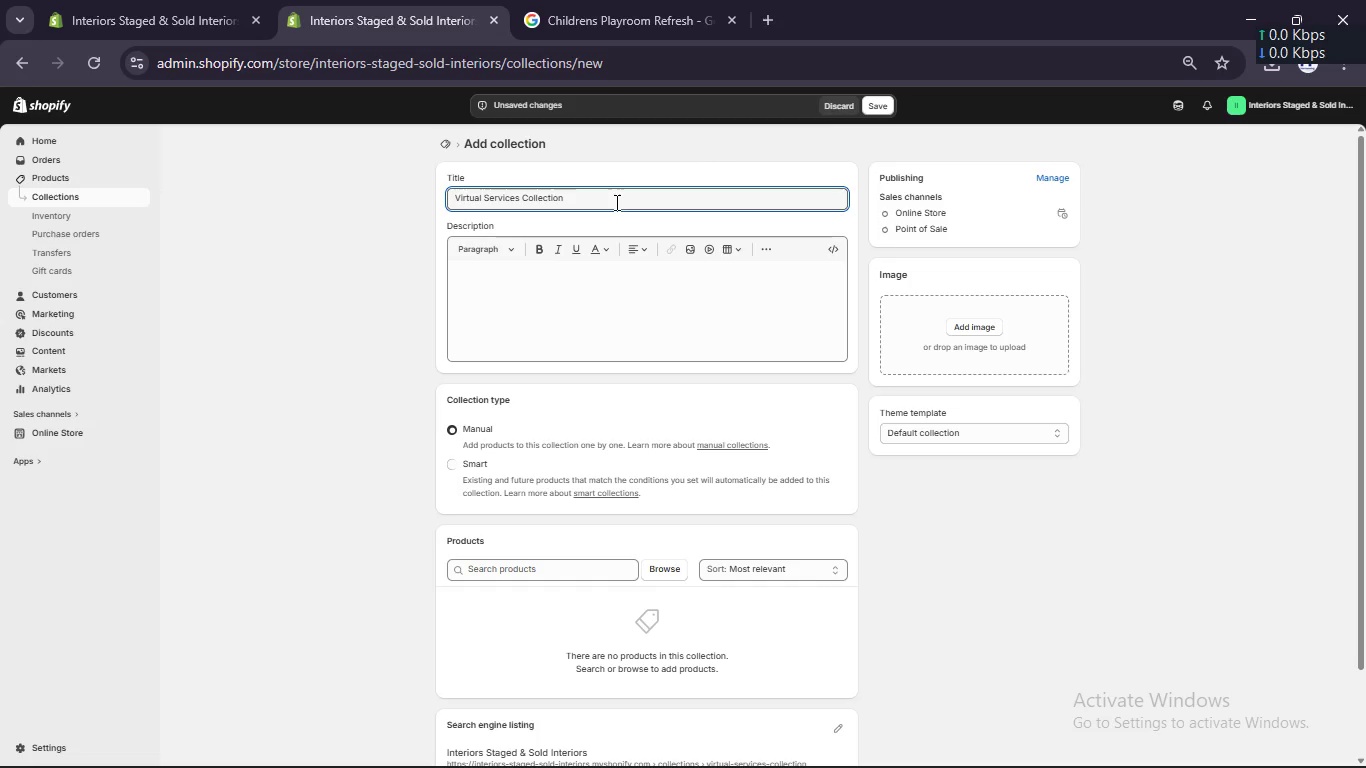 
left_click([462, 464])
 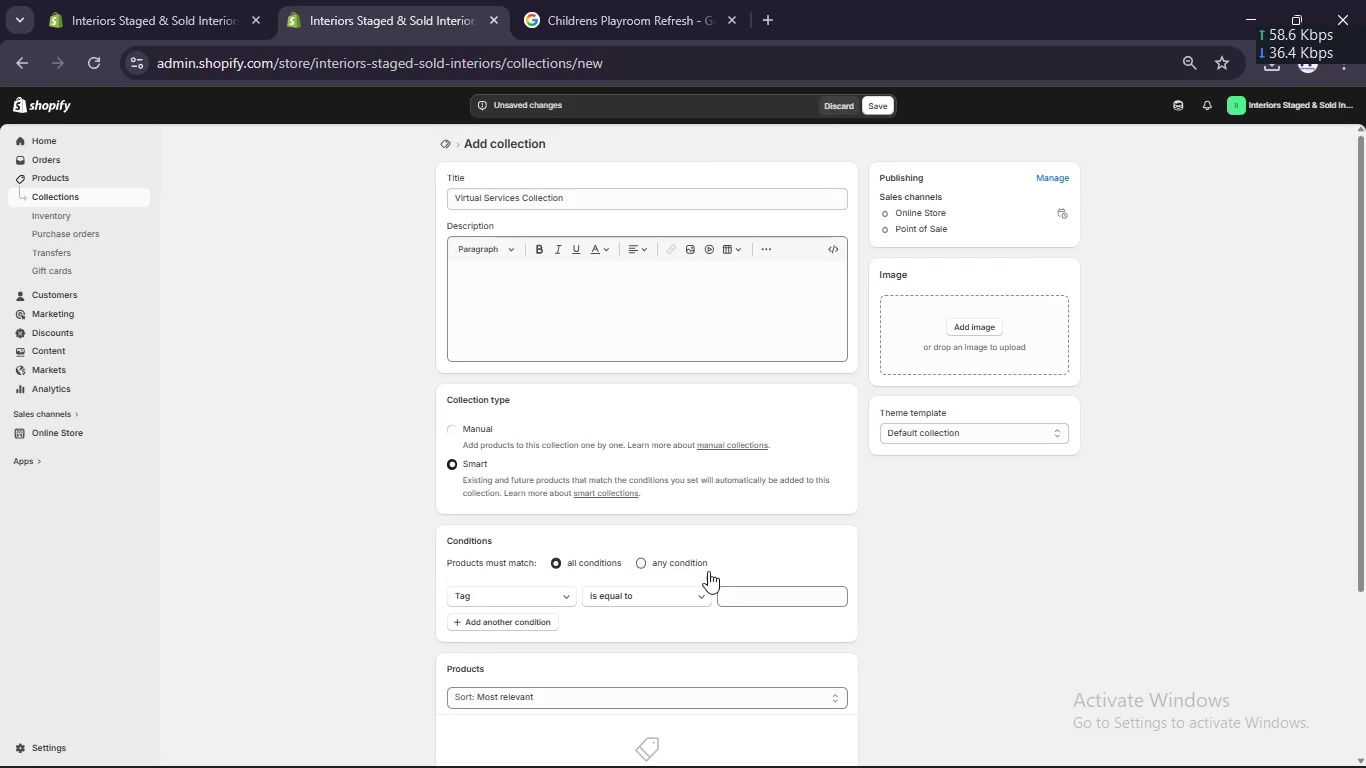 
left_click([747, 605])
 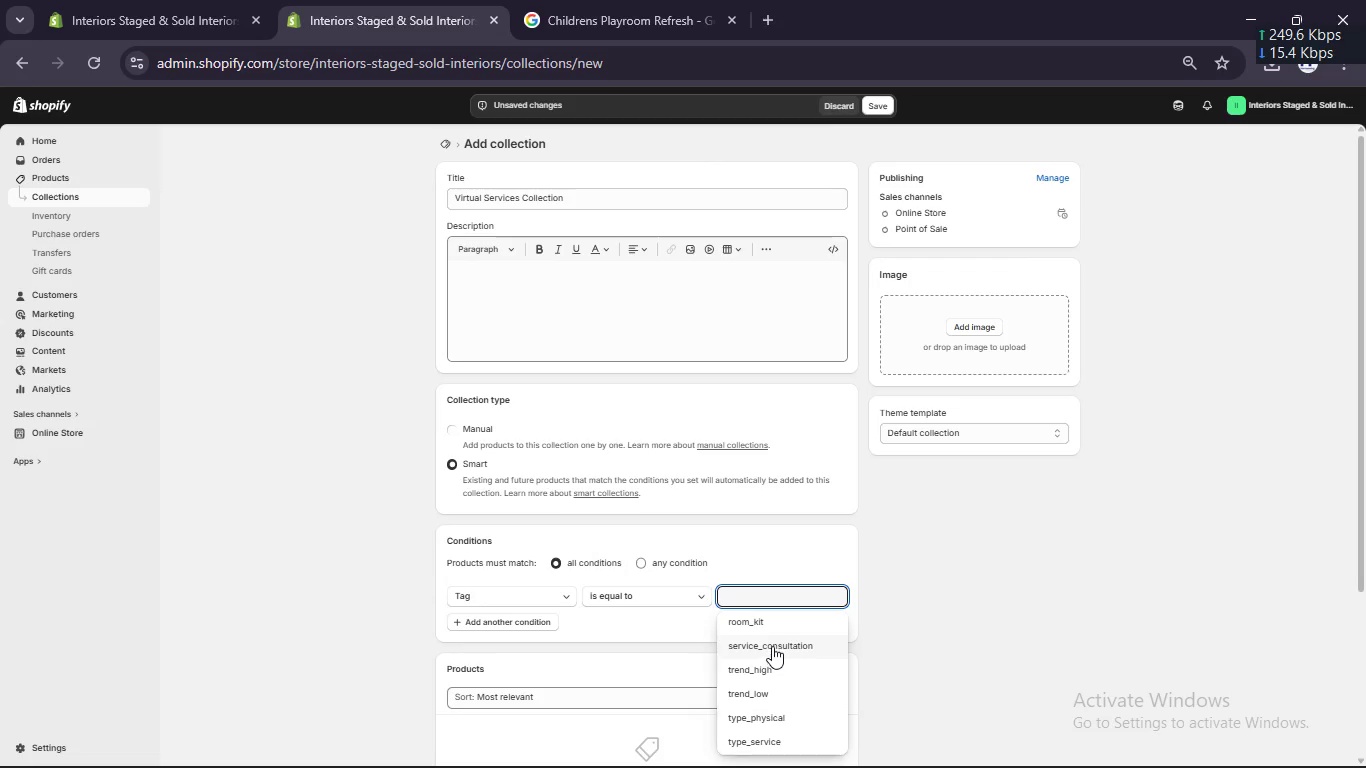 
scroll: coordinate [800, 354], scroll_direction: down, amount: 12.0
 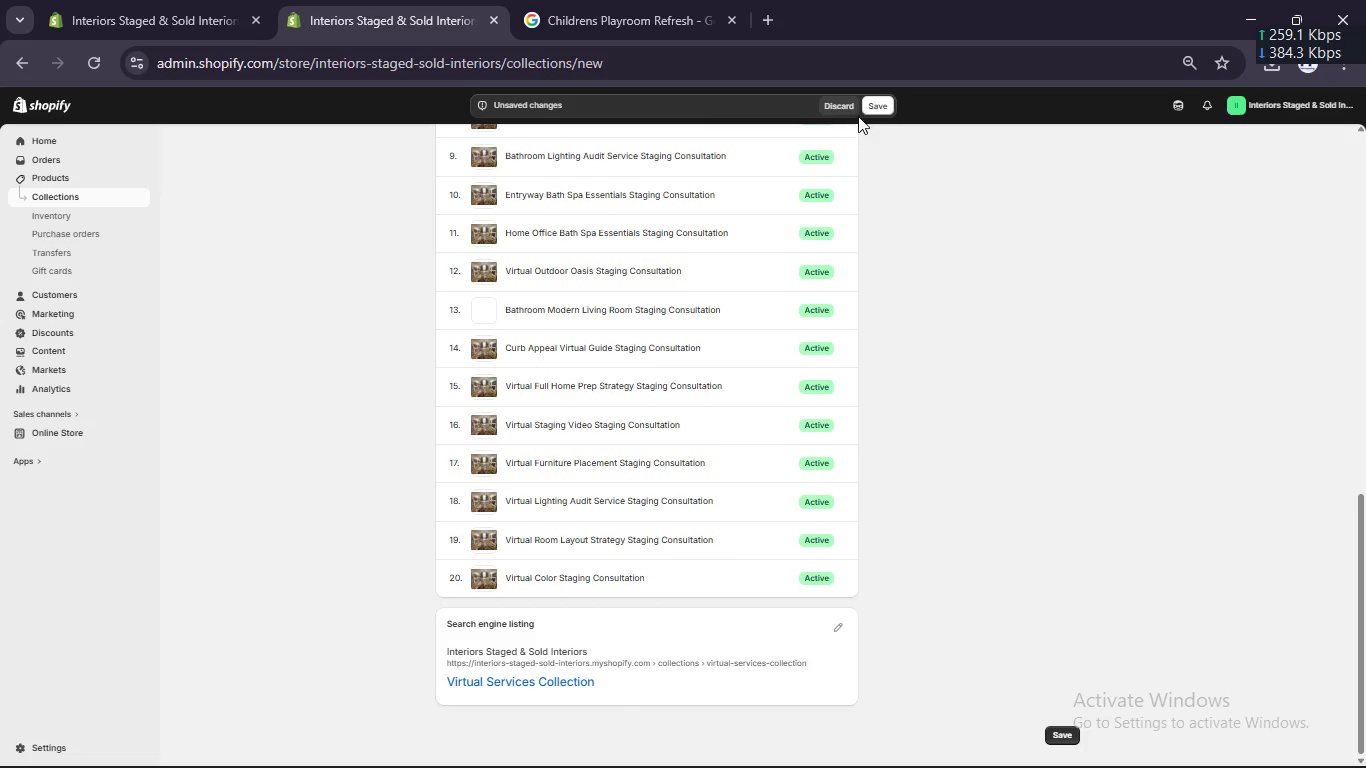 
left_click([876, 107])
 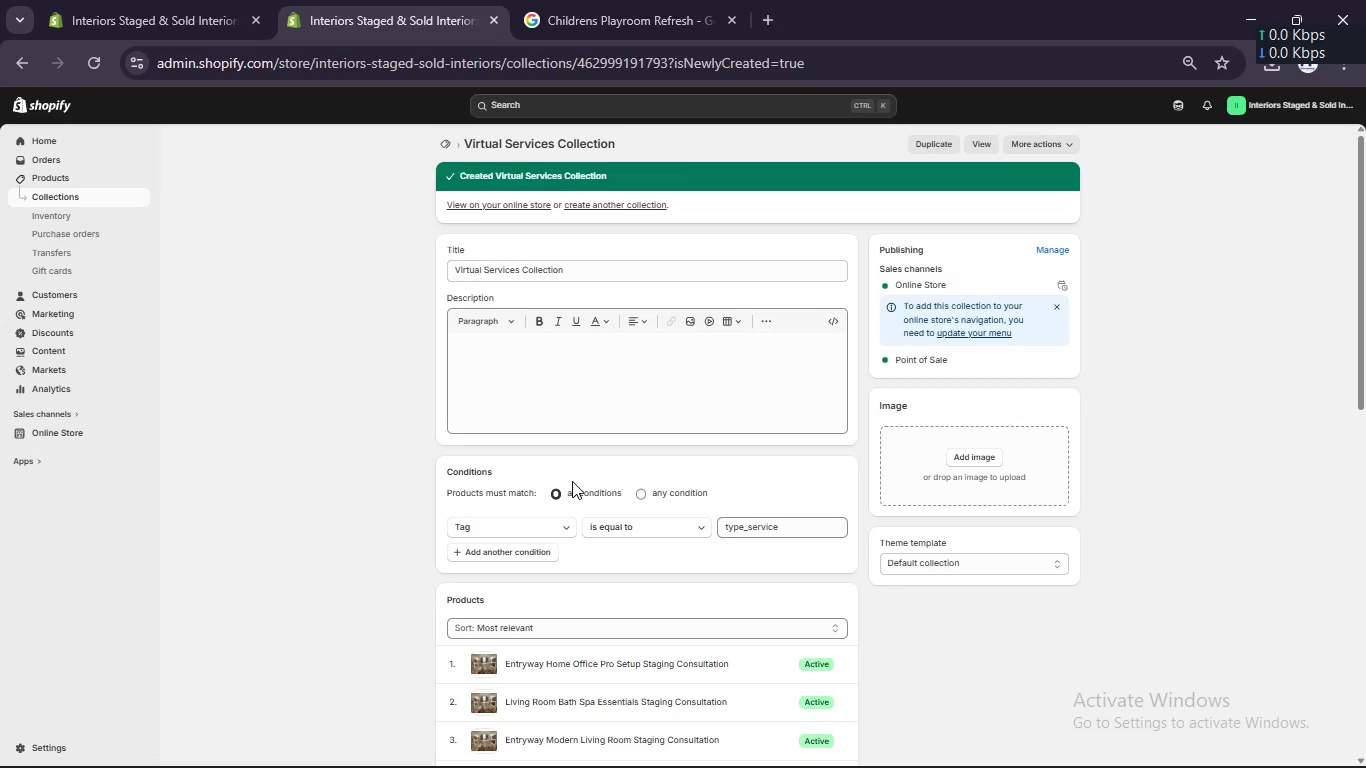 
wait(76.91)
 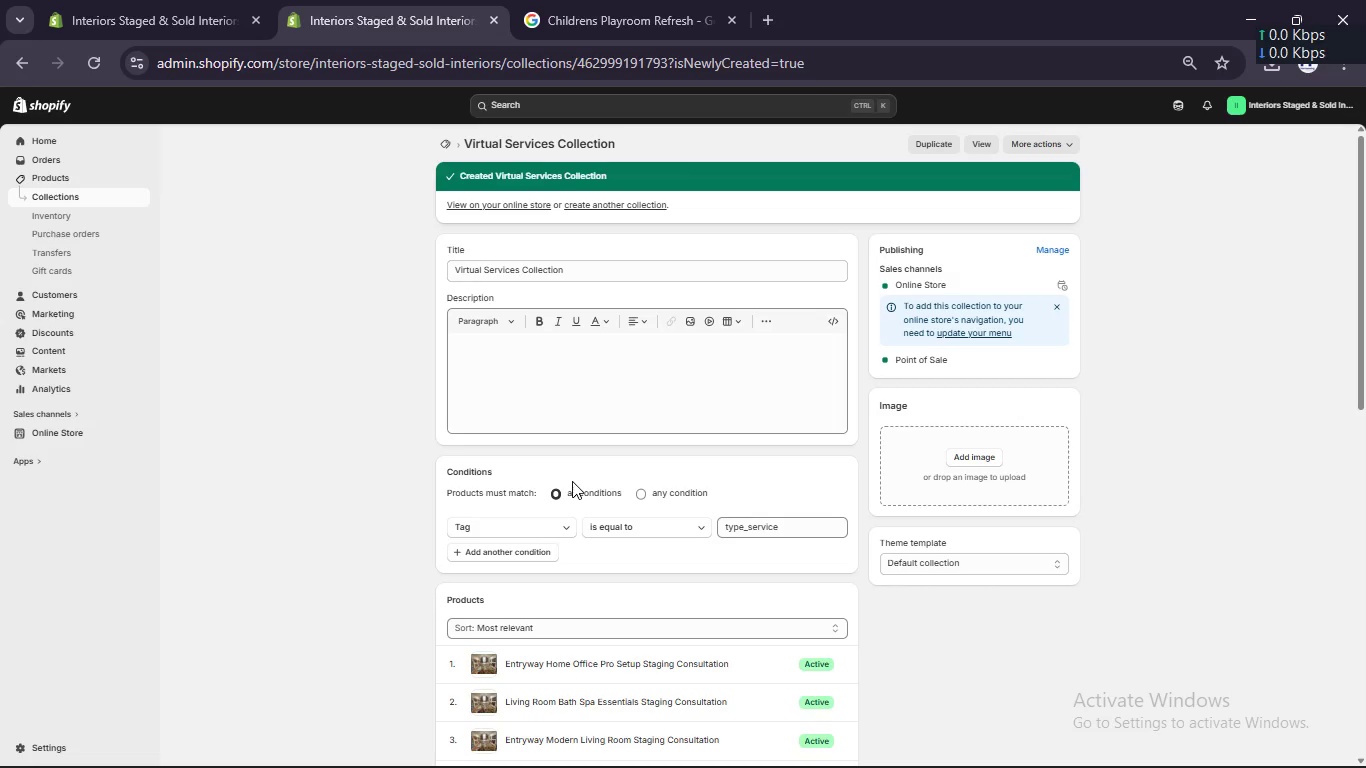 
left_click([607, 201])
 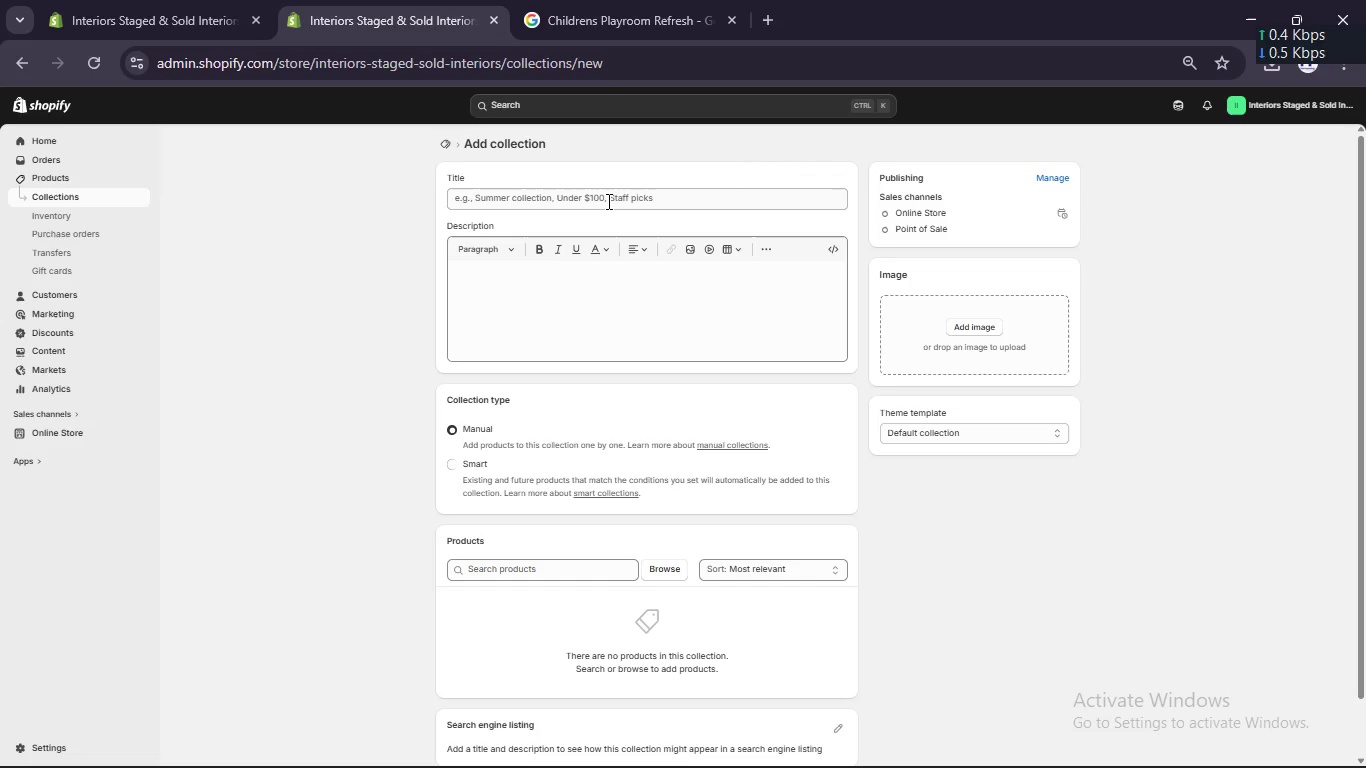 
wait(42.52)
 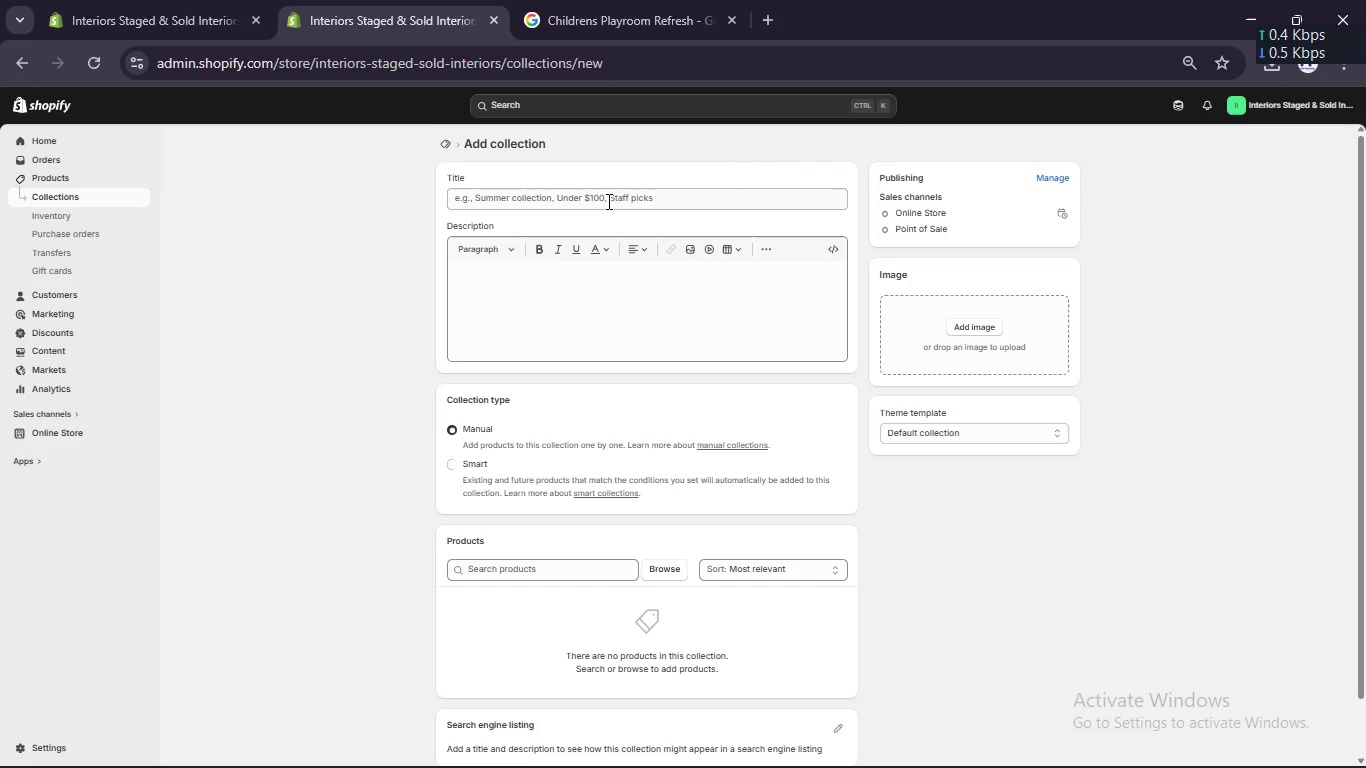 
left_click([456, 468])
 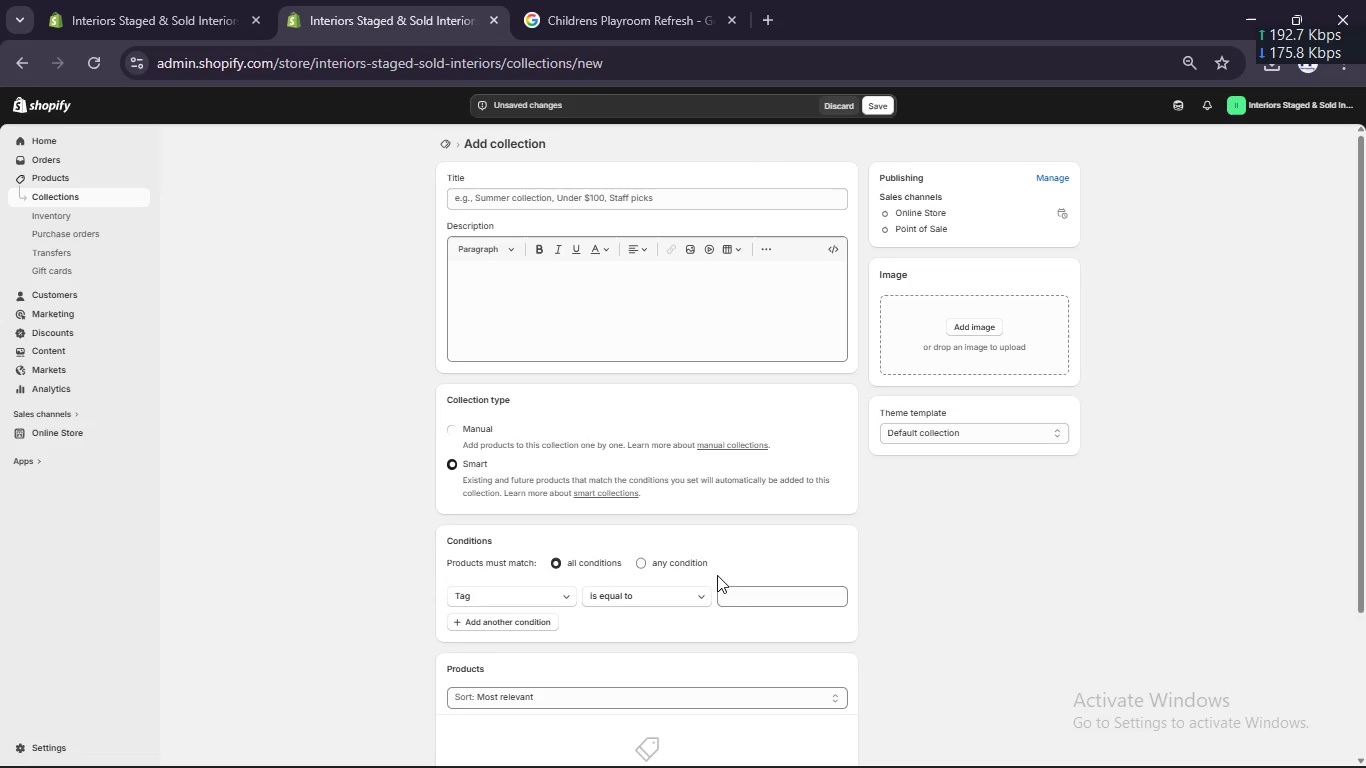 
left_click([732, 587])
 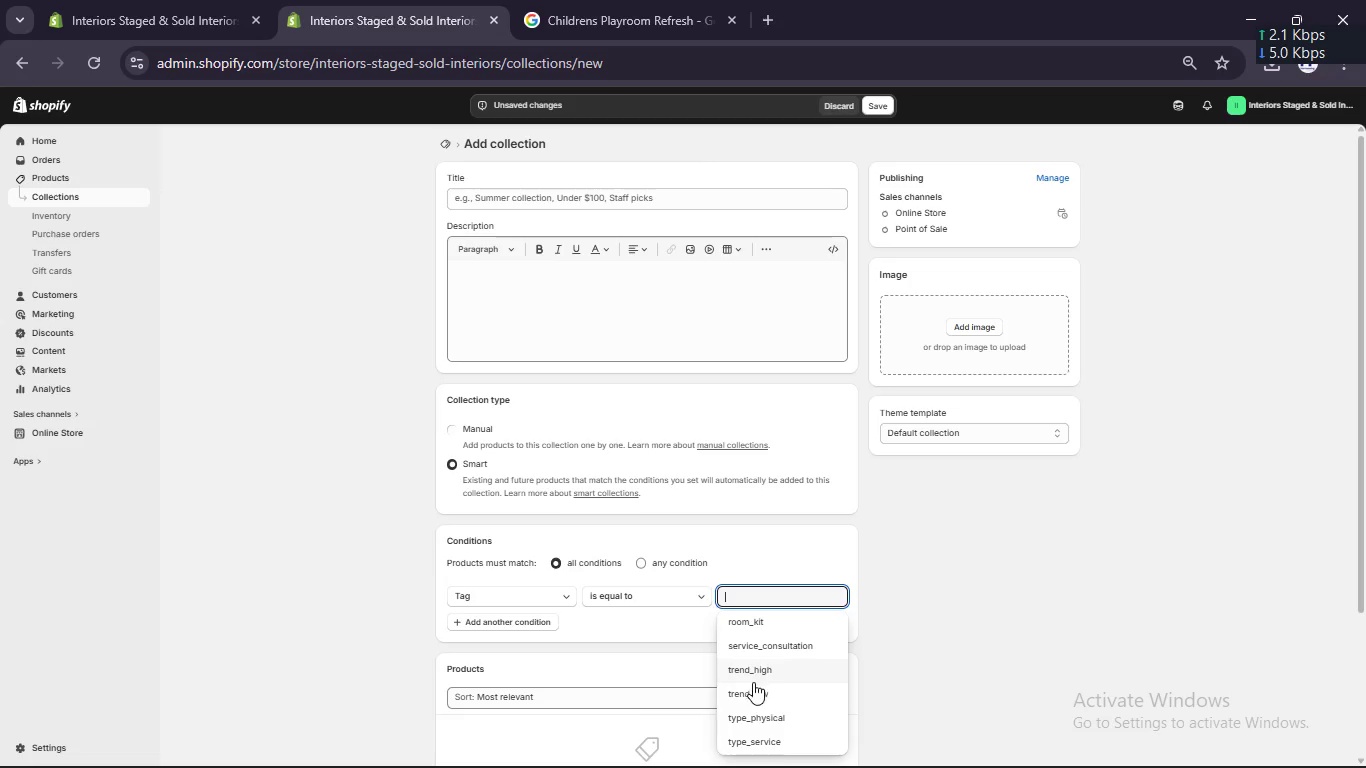 
left_click([753, 670])
 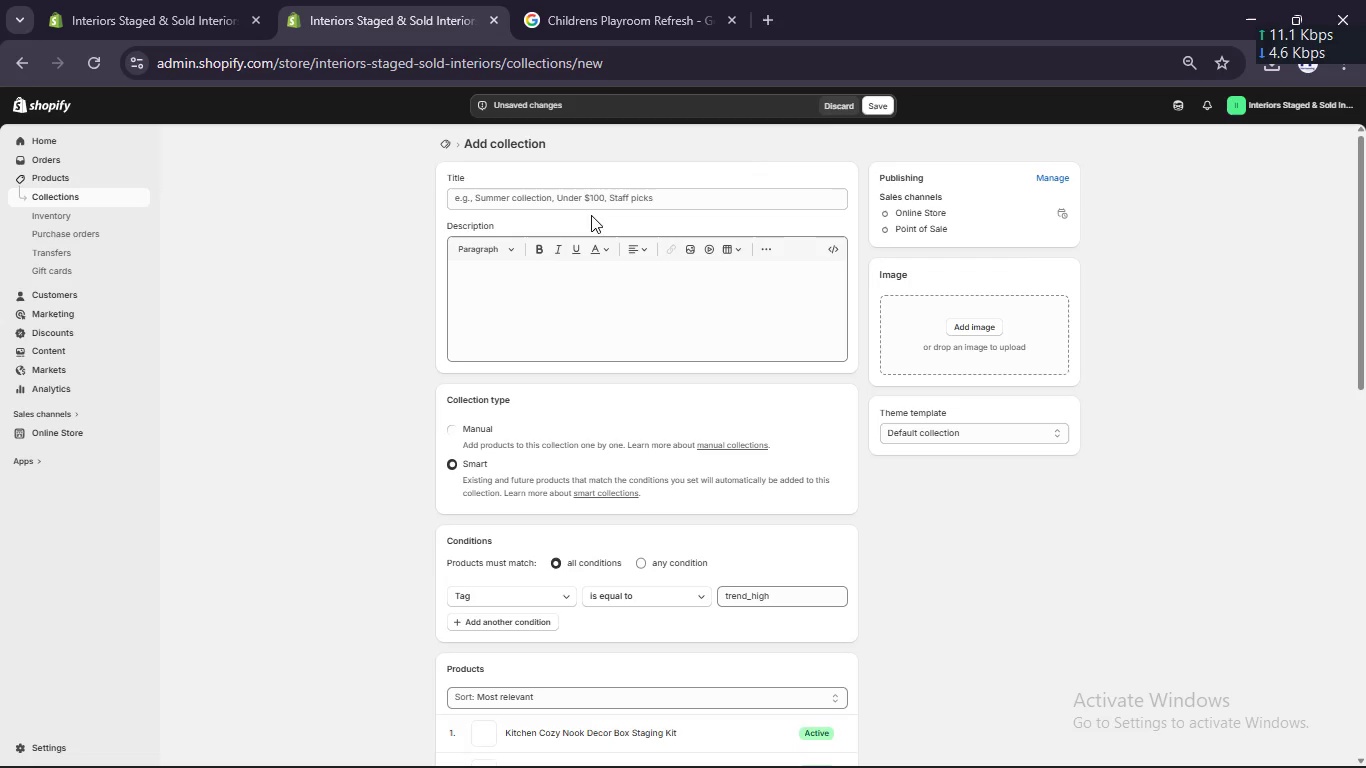 
left_click([592, 200])
 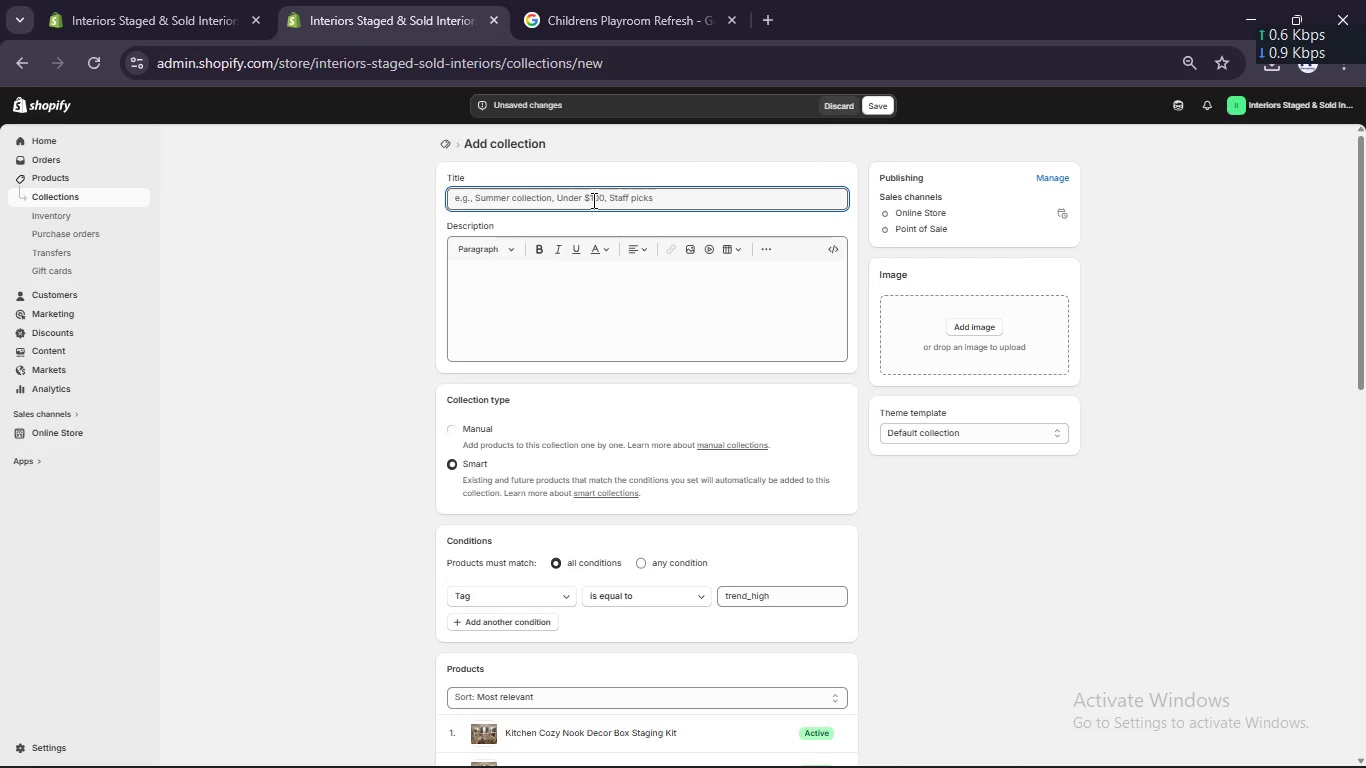 
wait(6.7)
 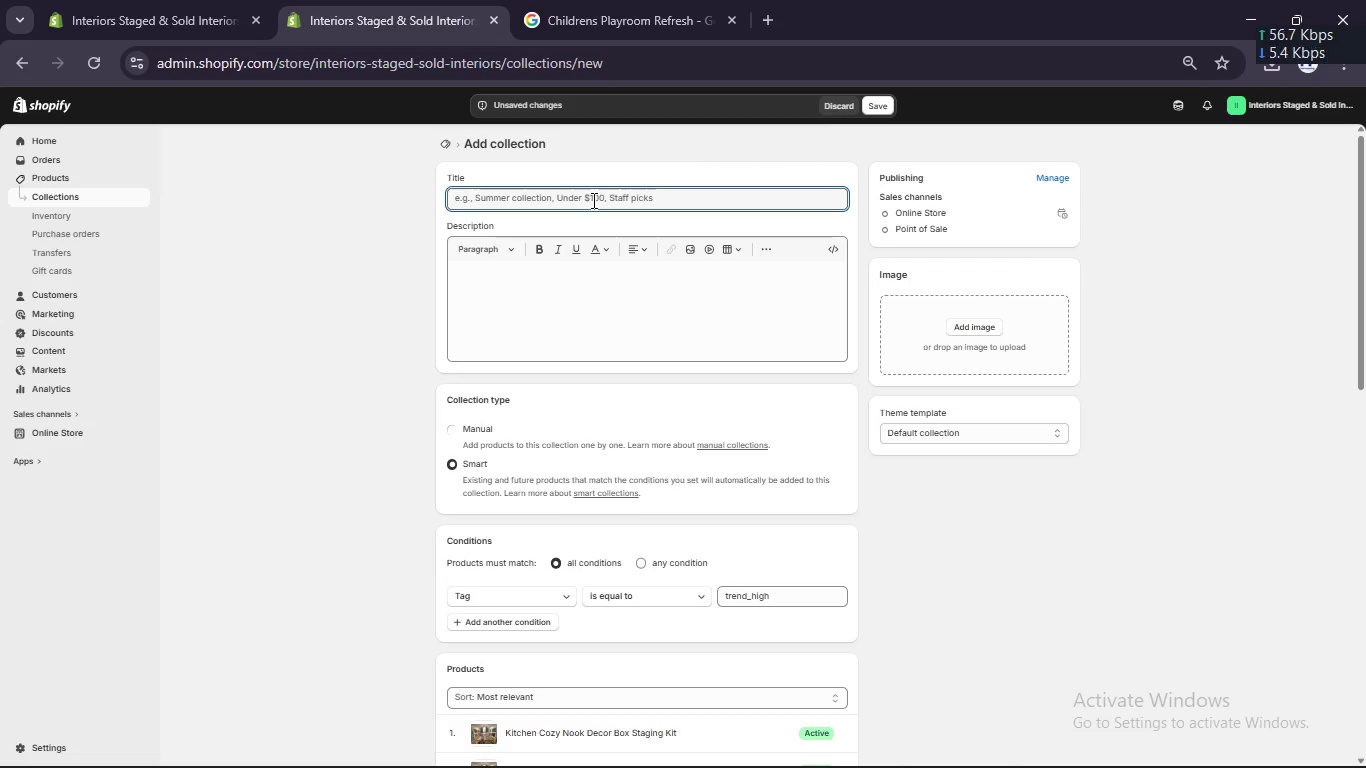 
left_click([582, 204])
 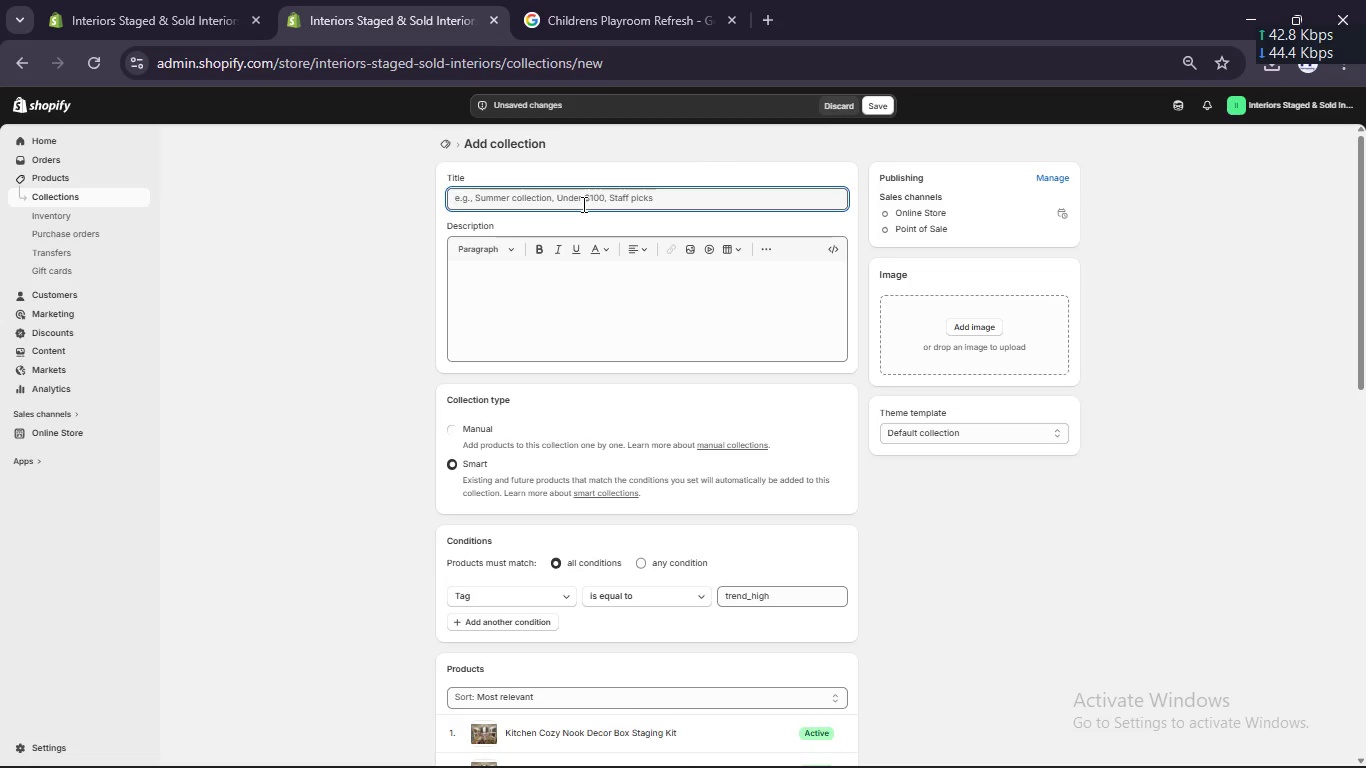 
type(Trending Now)
 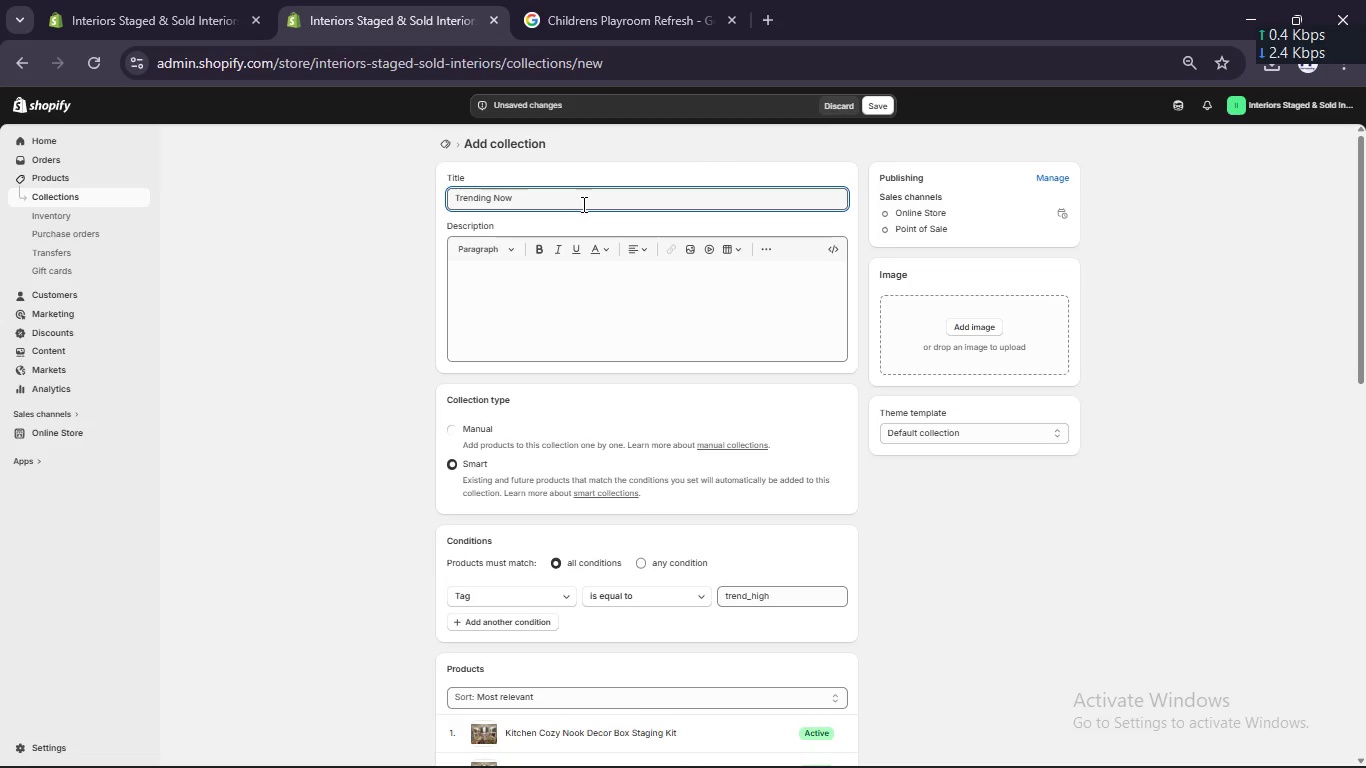 
left_click([878, 99])
 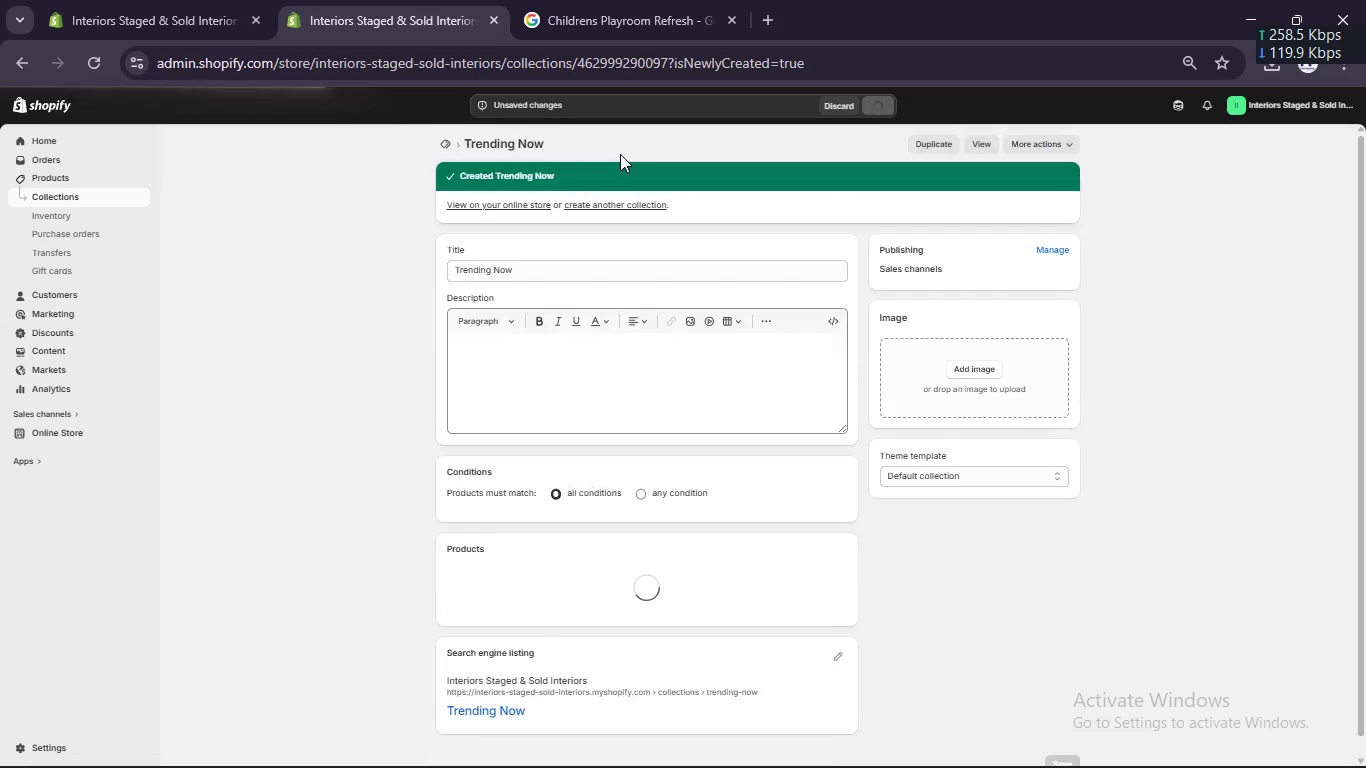 
left_click([619, 203])
 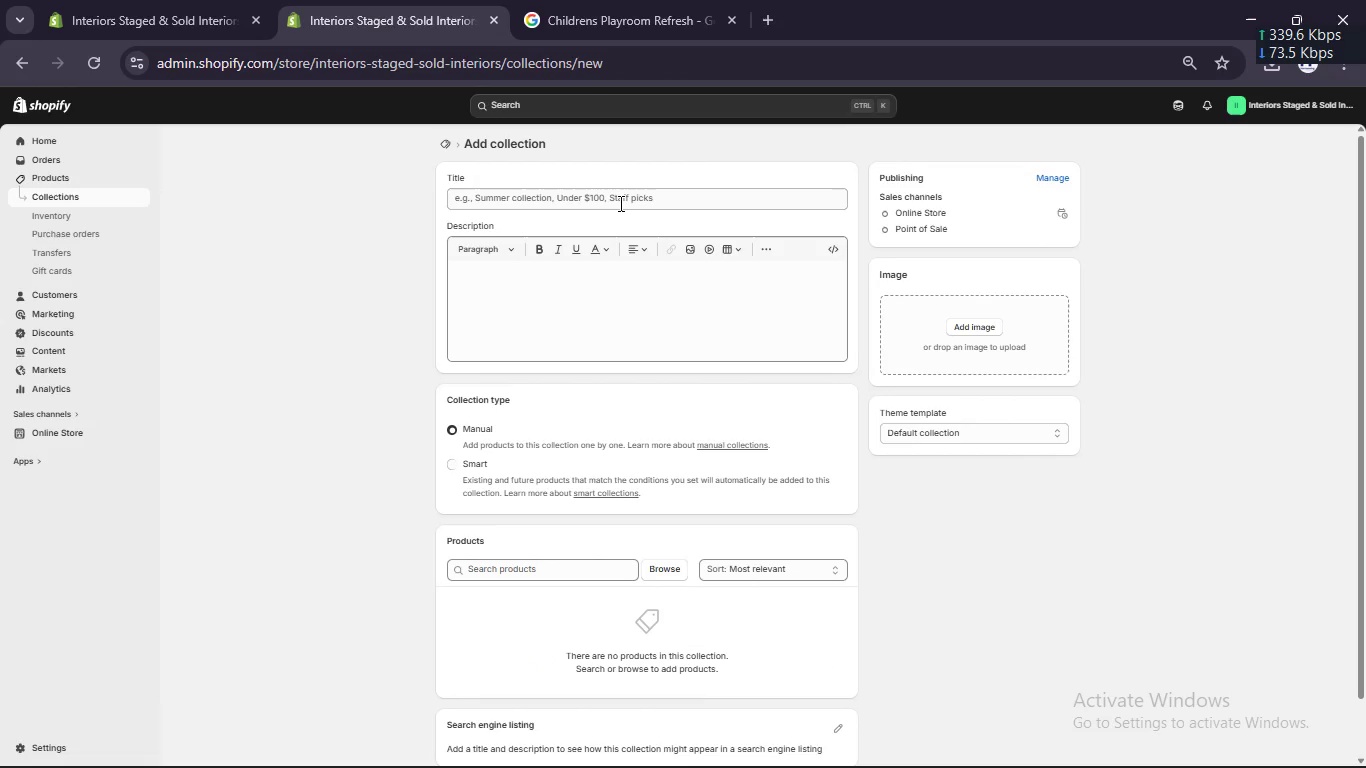 
left_click([615, 203])
 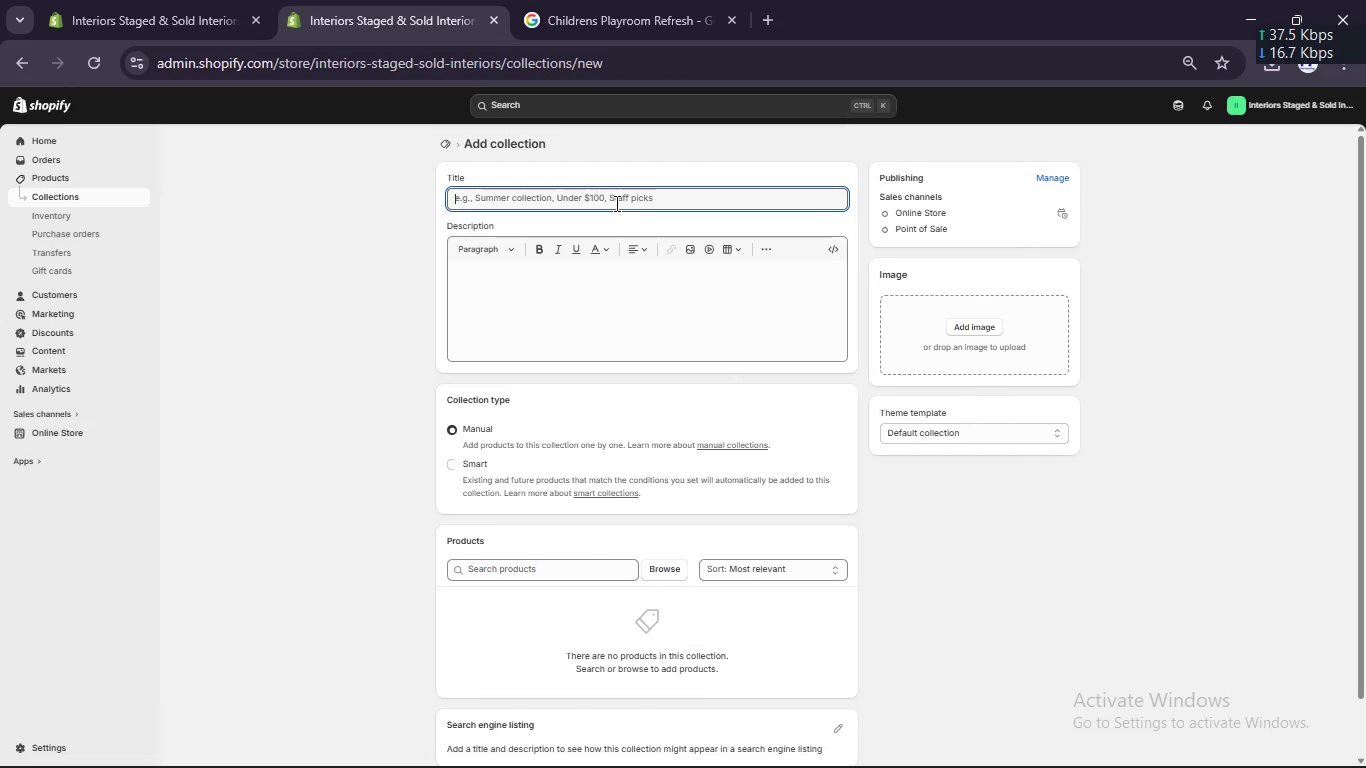 
type(Needs Promotion)
 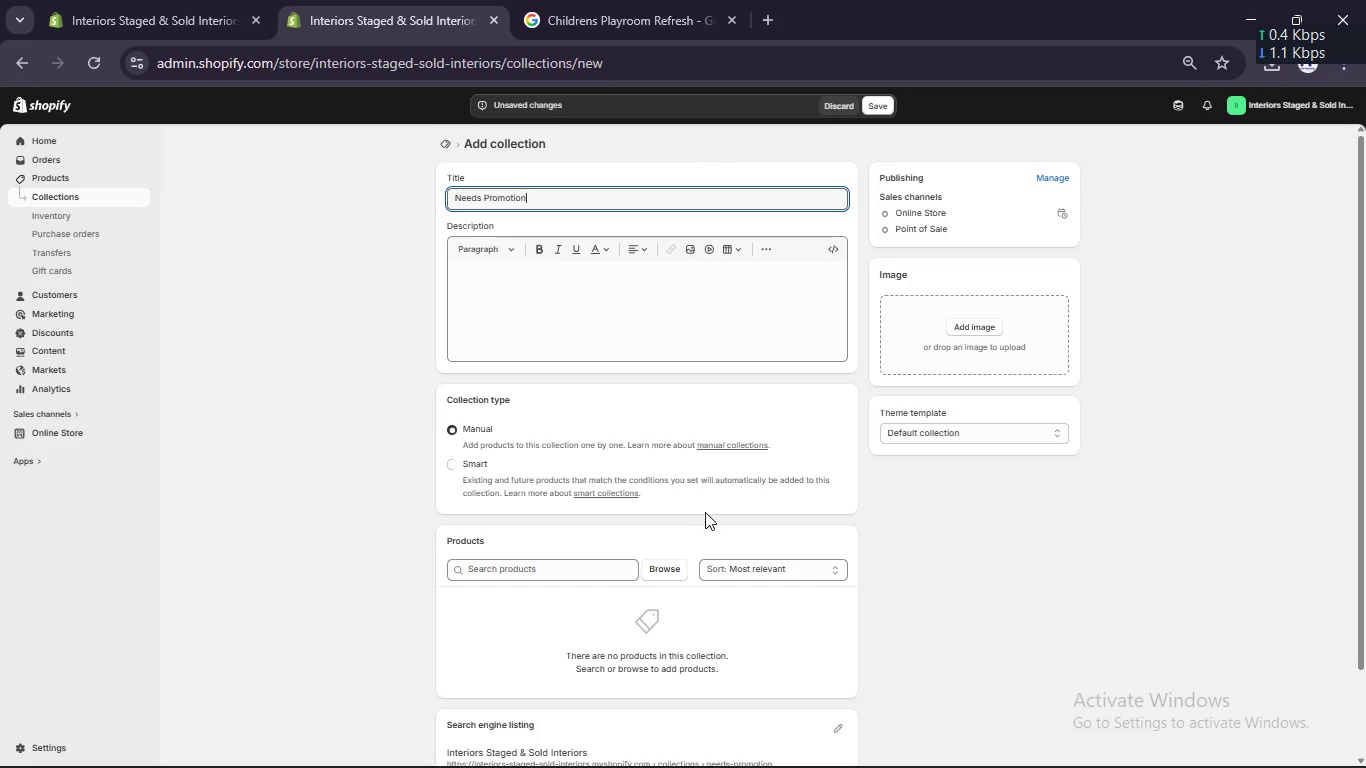 
left_click([479, 460])
 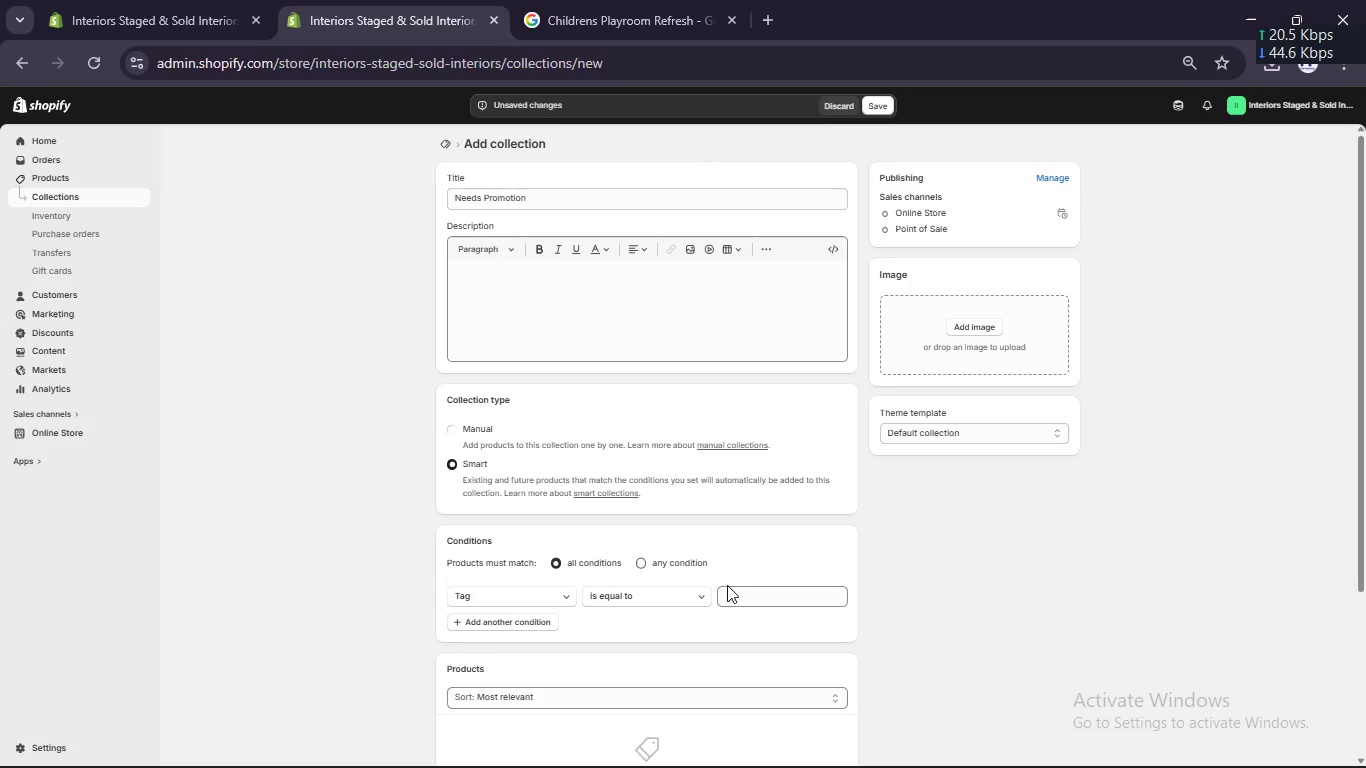 
left_click([755, 598])
 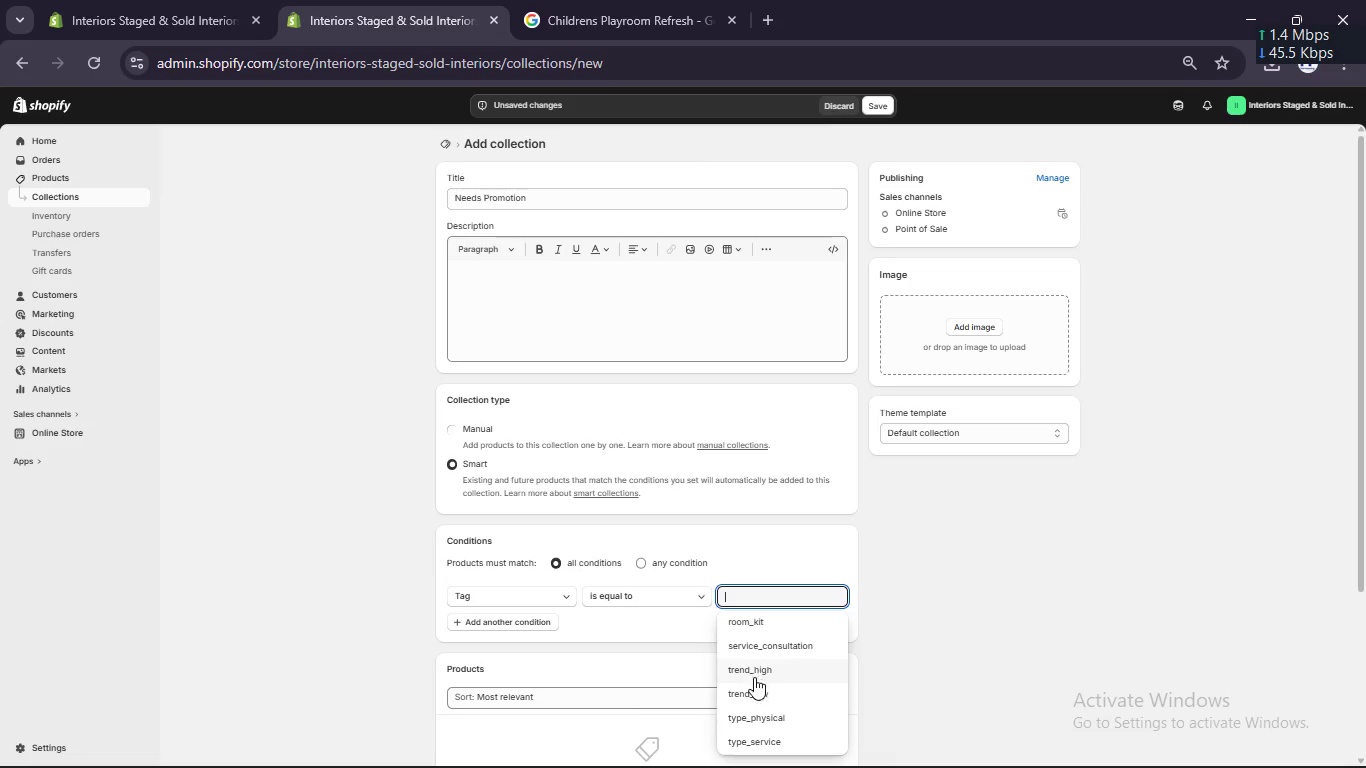 
left_click([753, 694])
 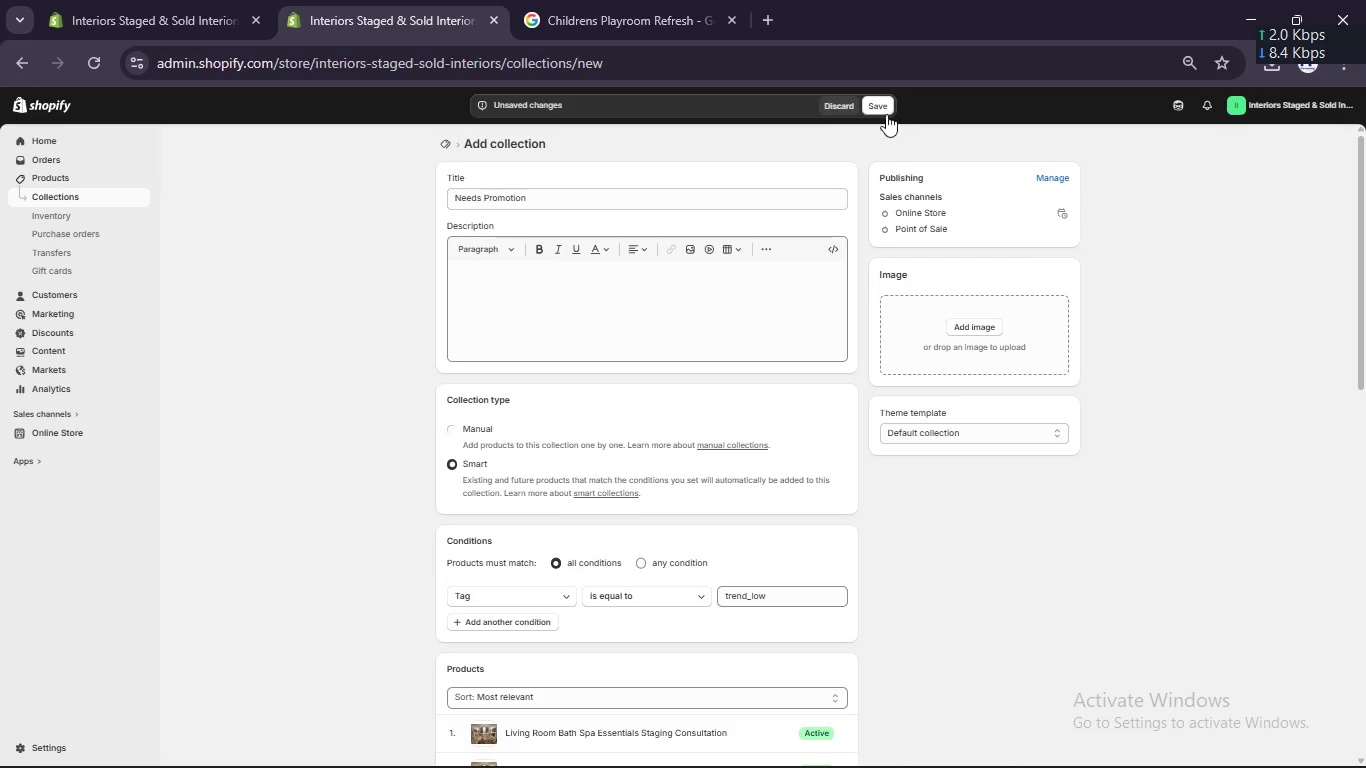 
scroll: coordinate [749, 346], scroll_direction: up, amount: 7.0
 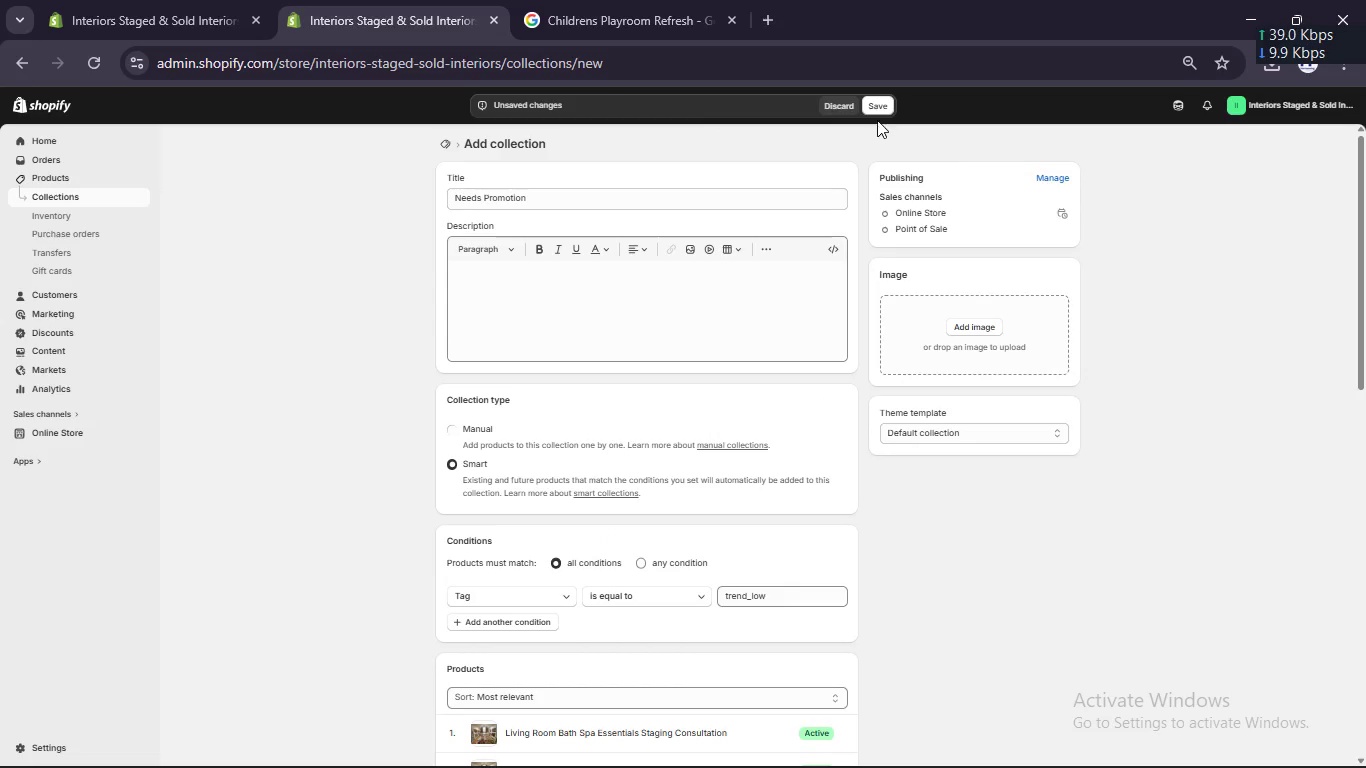 
left_click([877, 113])
 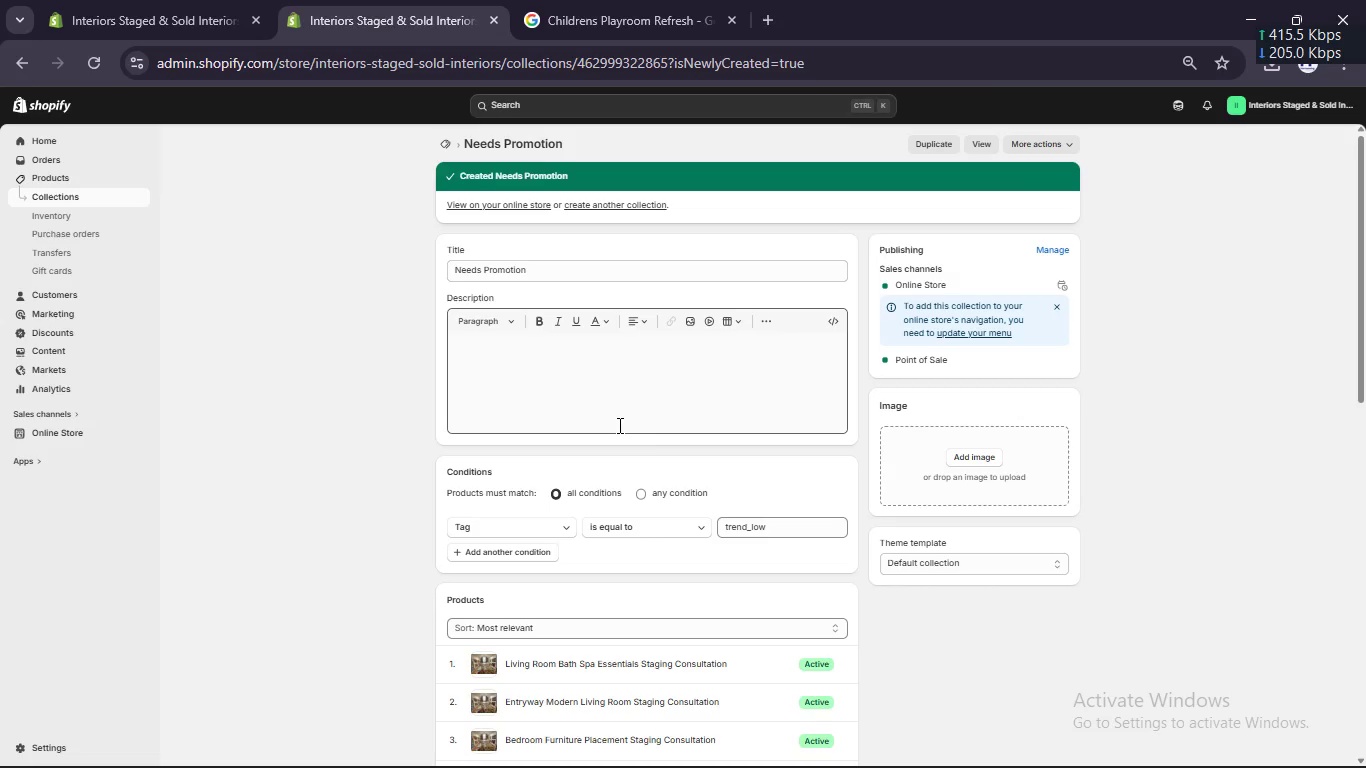 
wait(7.33)
 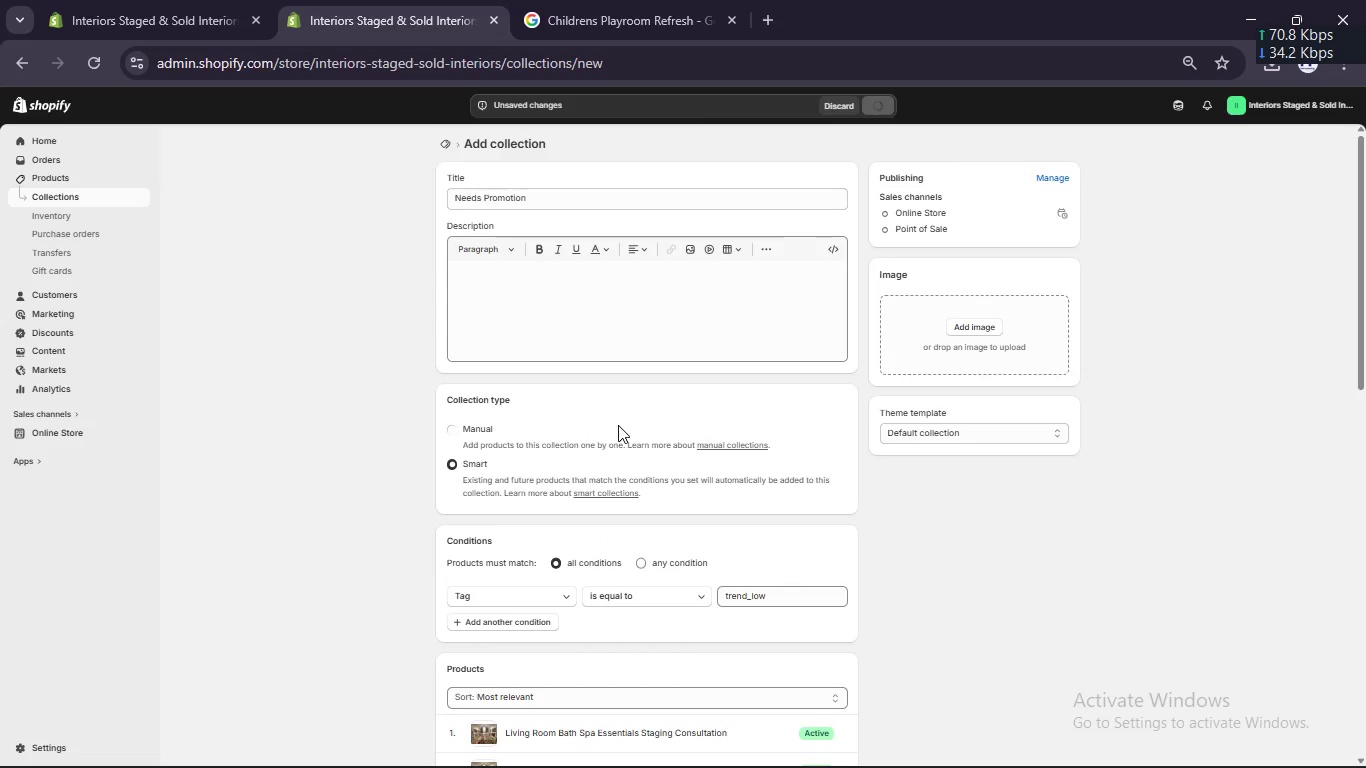 
scroll: coordinate [618, 425], scroll_direction: up, amount: 4.0
 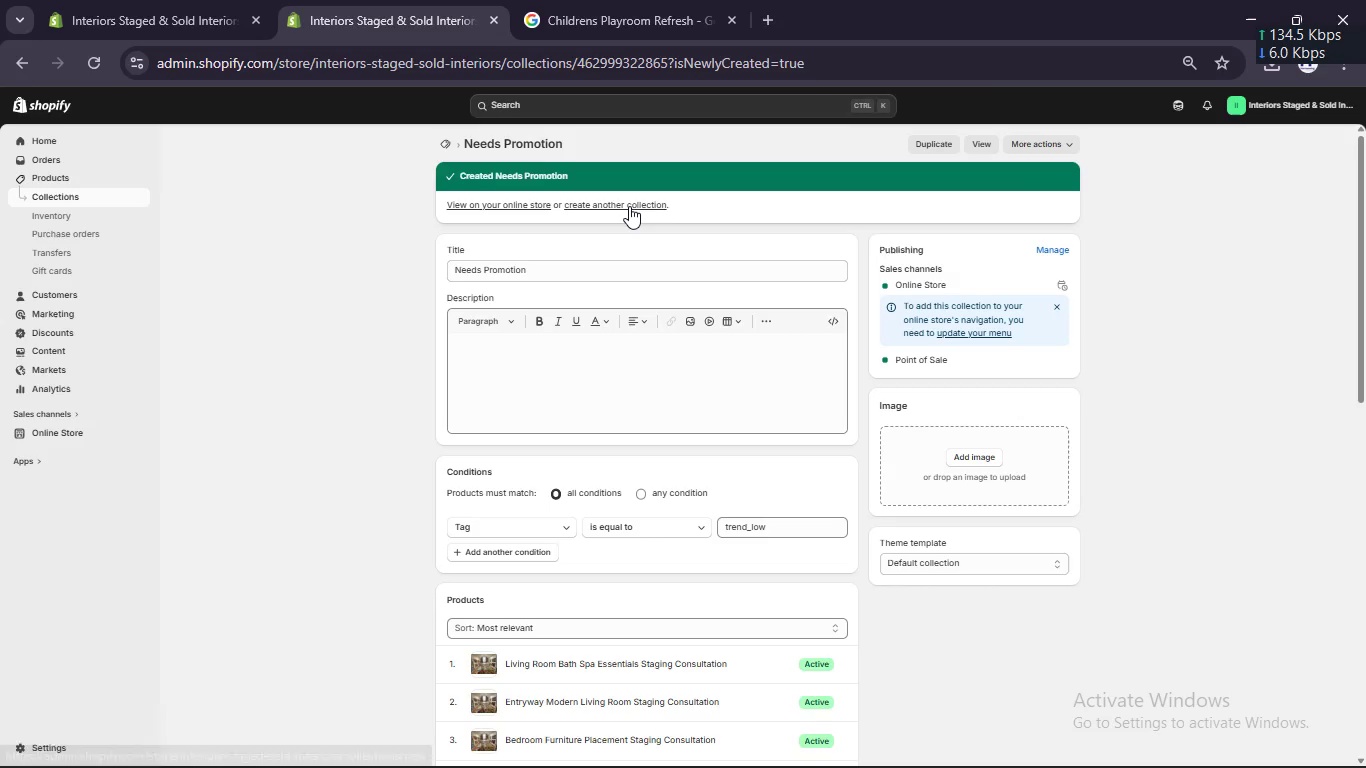 
left_click([629, 206])
 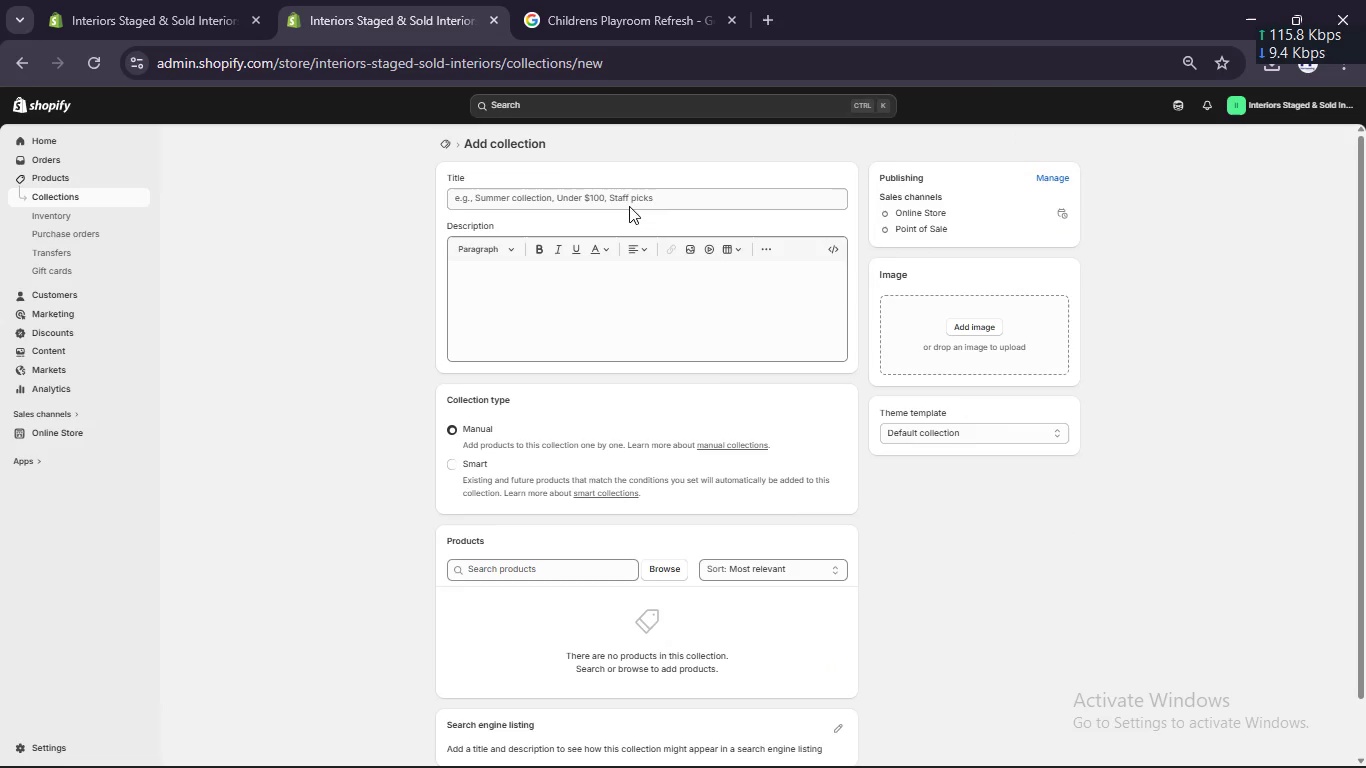 
left_click([115, 195])
 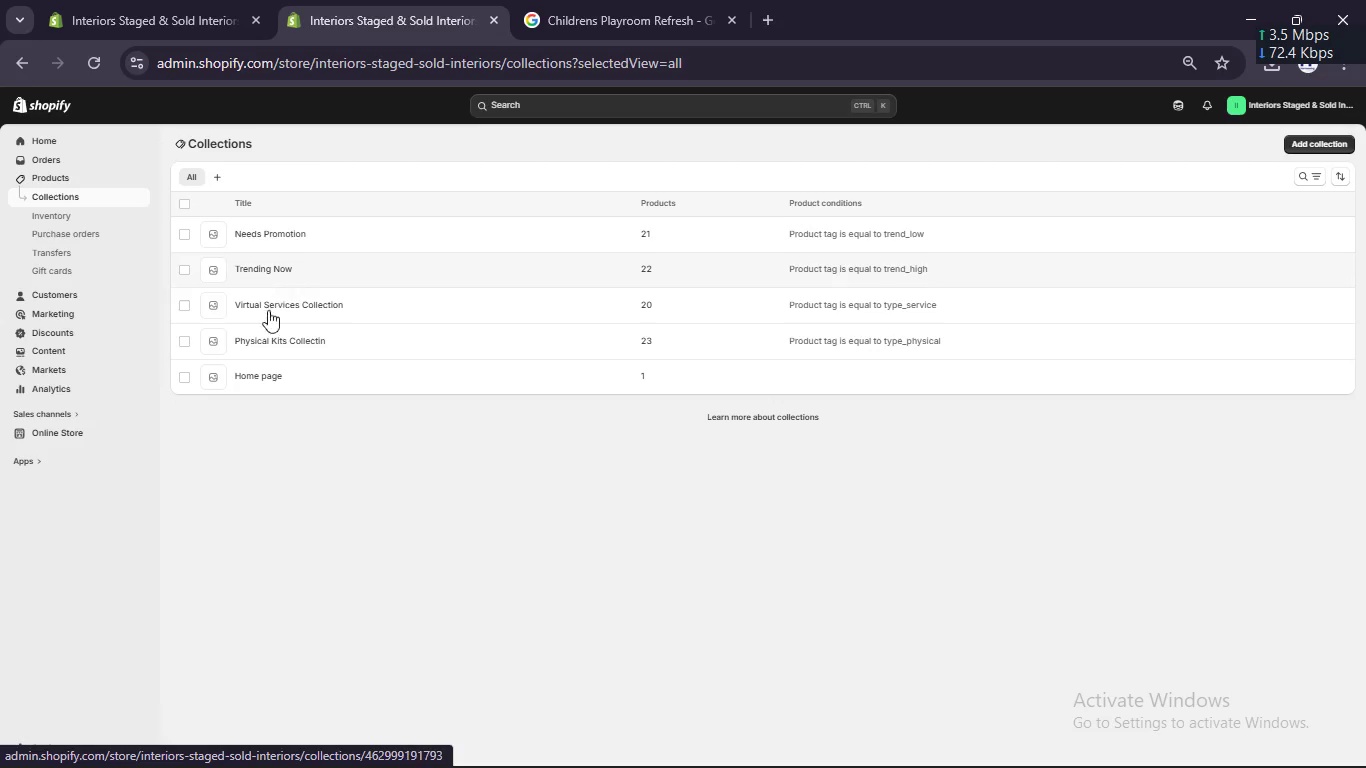 
left_click([184, 379])
 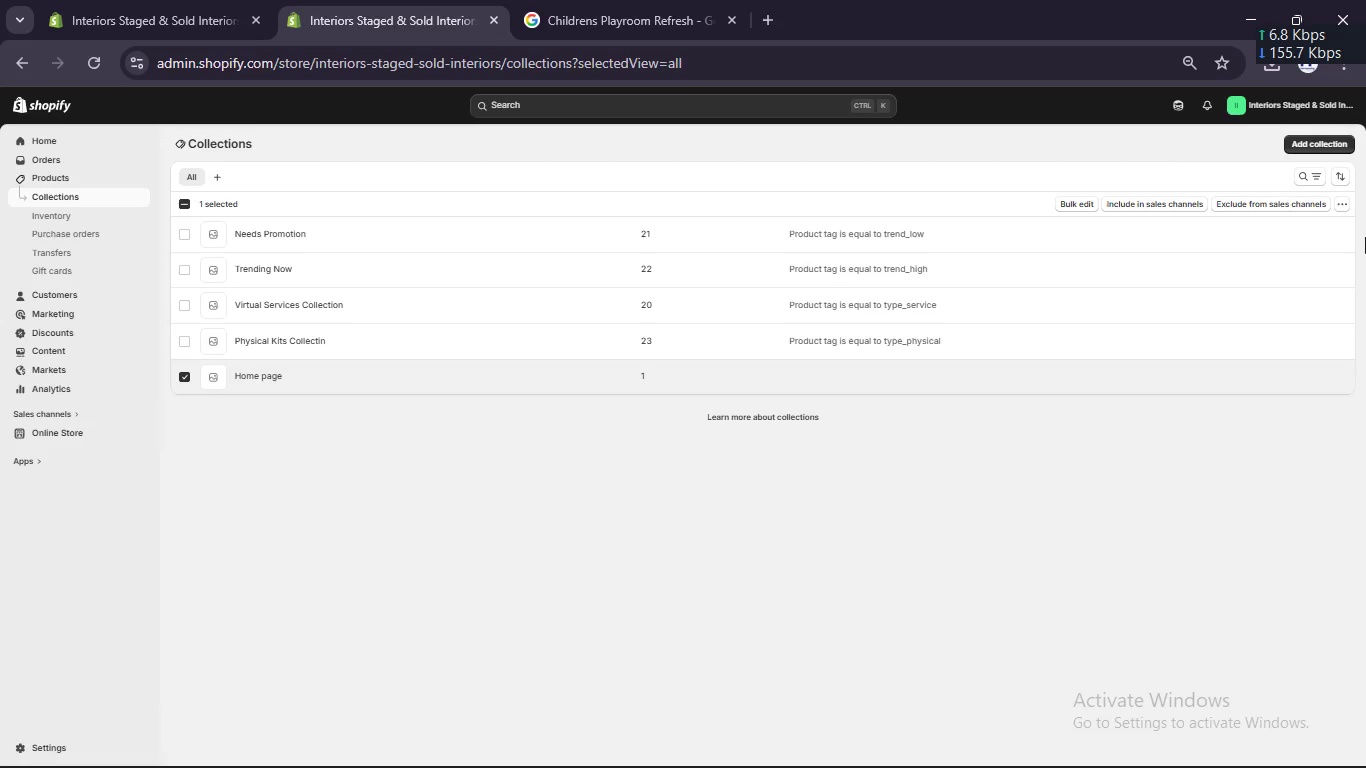 
left_click([1345, 207])
 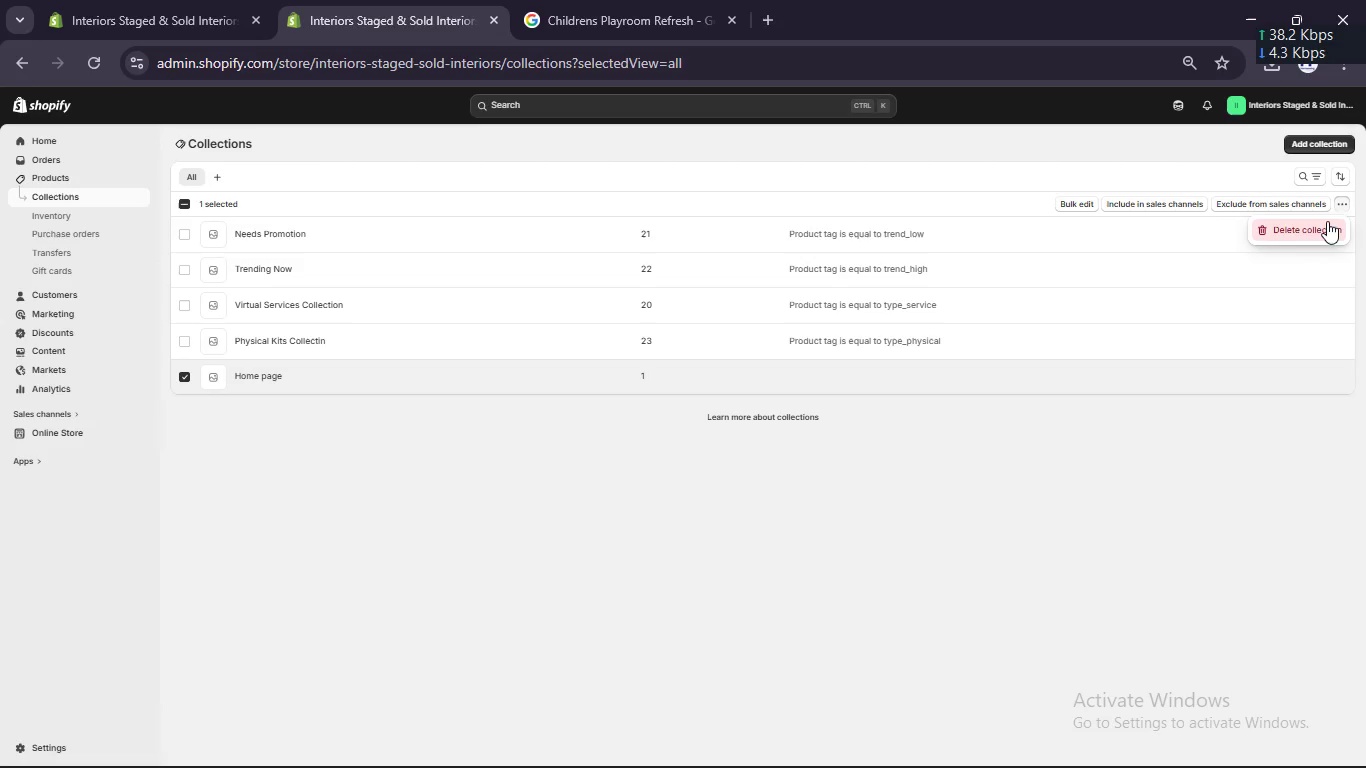 
left_click([1325, 224])
 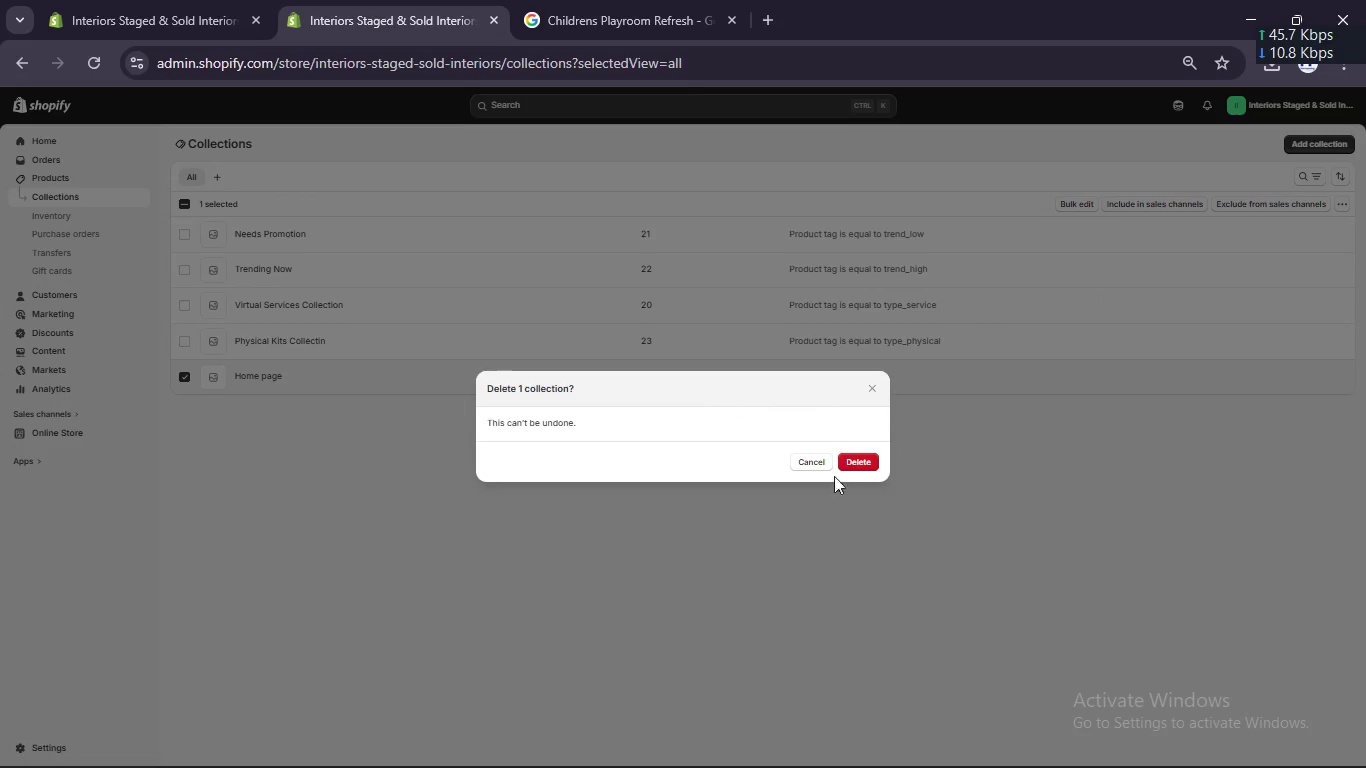 
left_click([855, 466])
 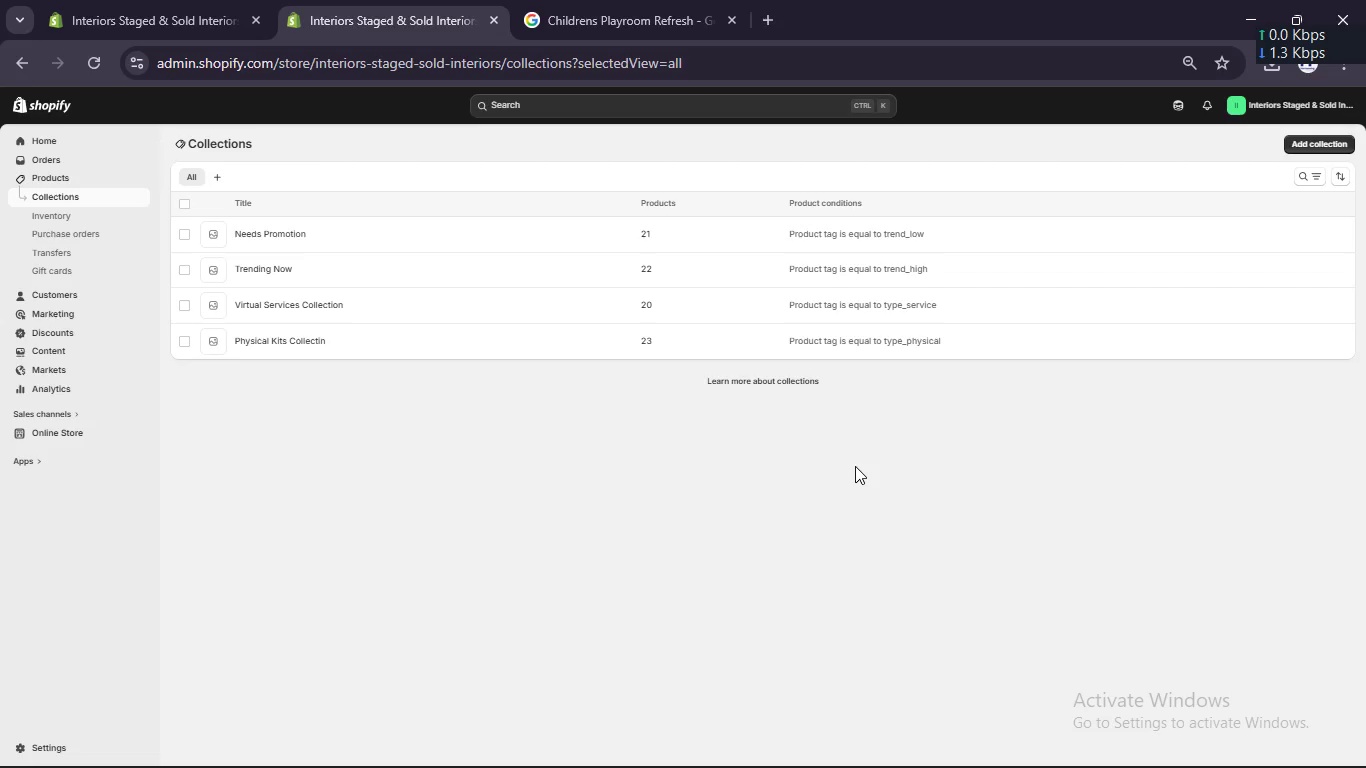 
wait(30.09)
 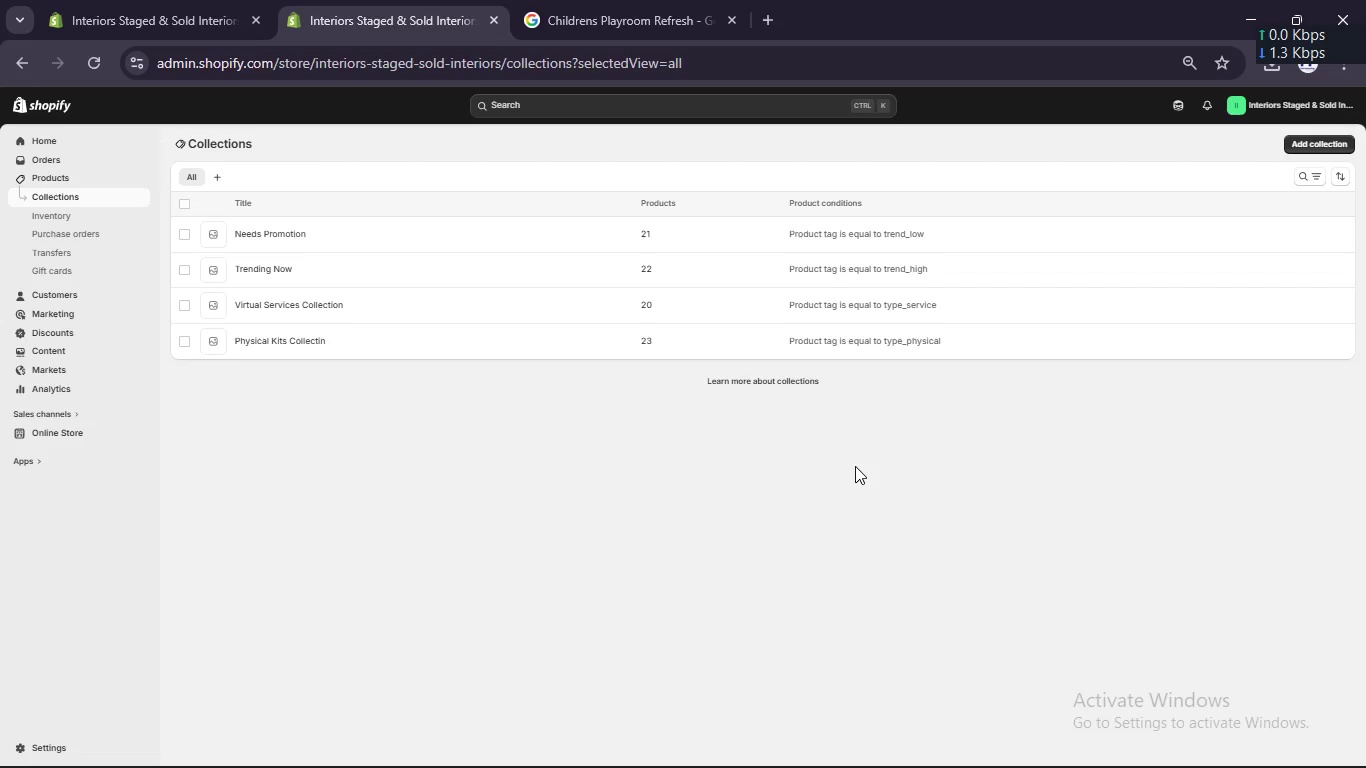 
scroll: coordinate [333, 355], scroll_direction: up, amount: 4.0
 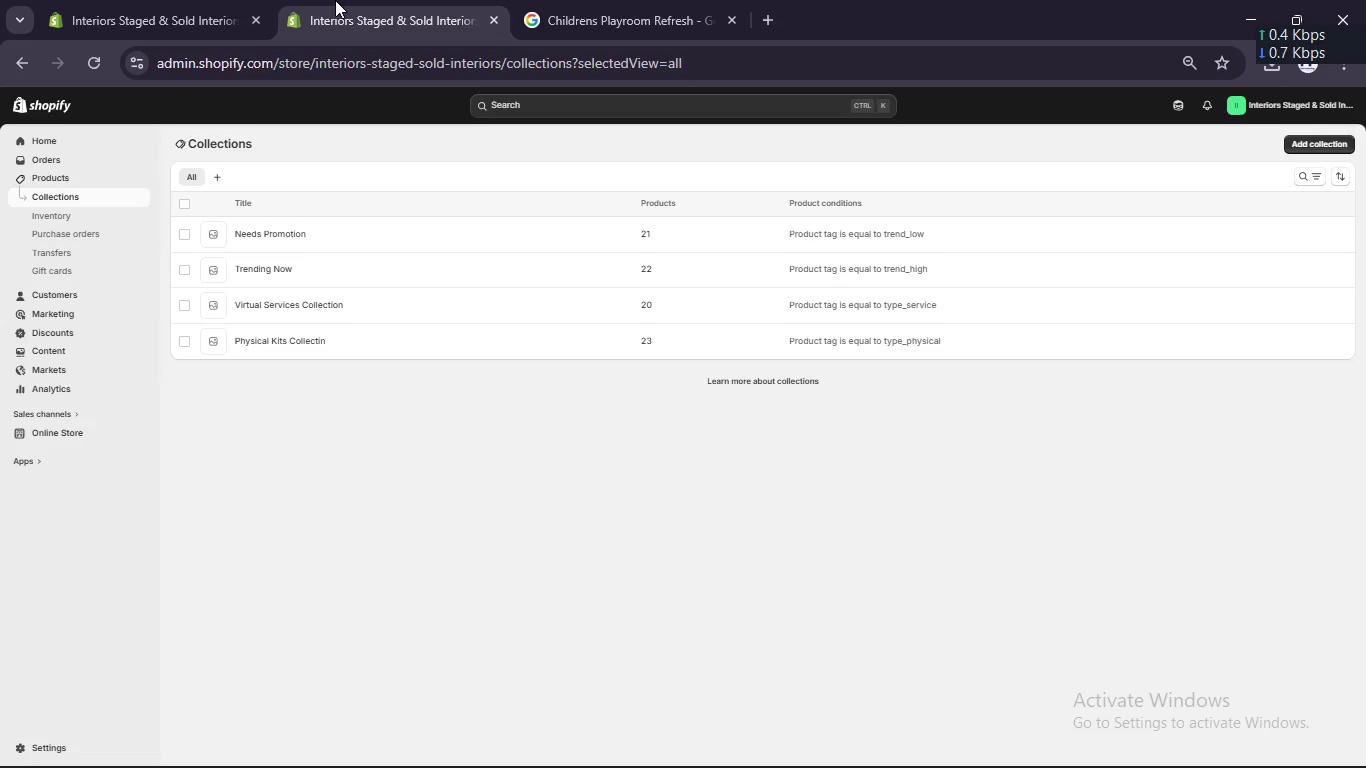 
left_click([163, 0])
 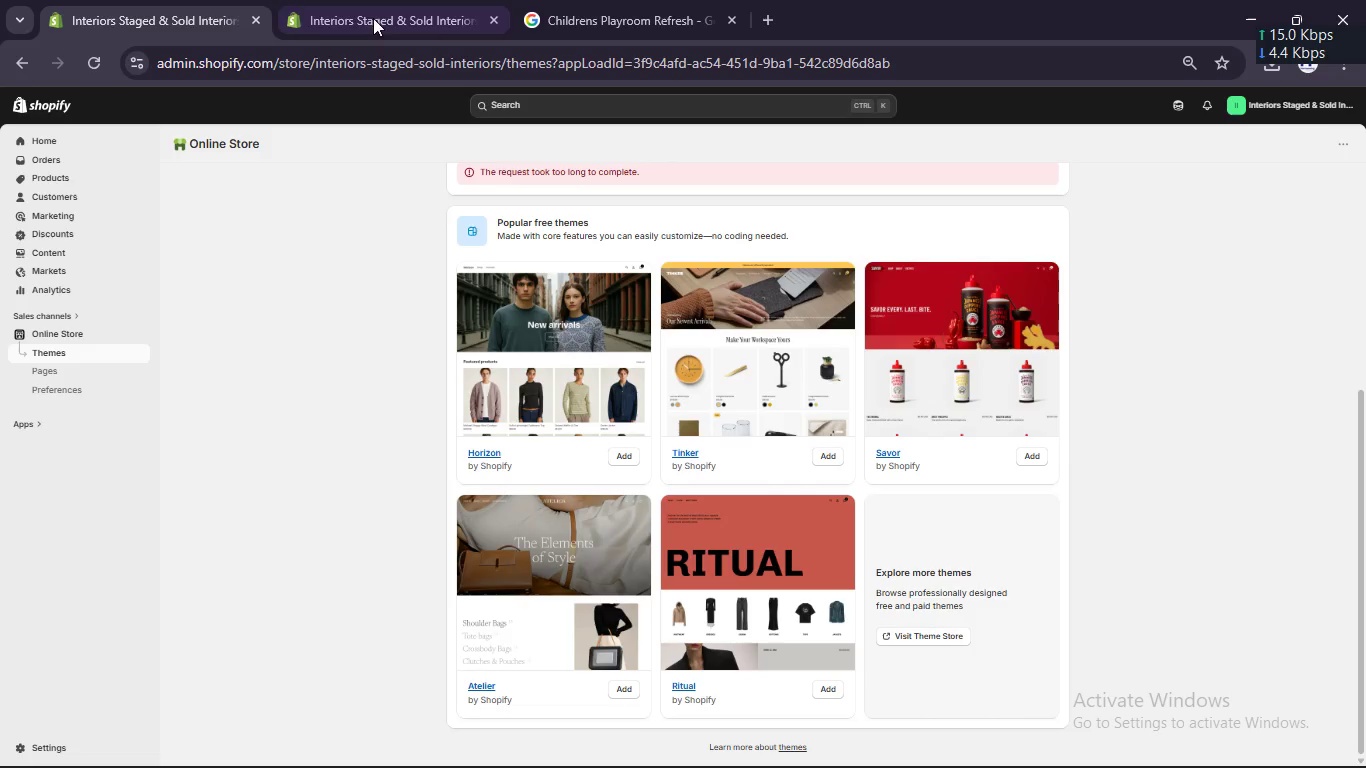 
scroll: coordinate [572, 355], scroll_direction: down, amount: 1.0
 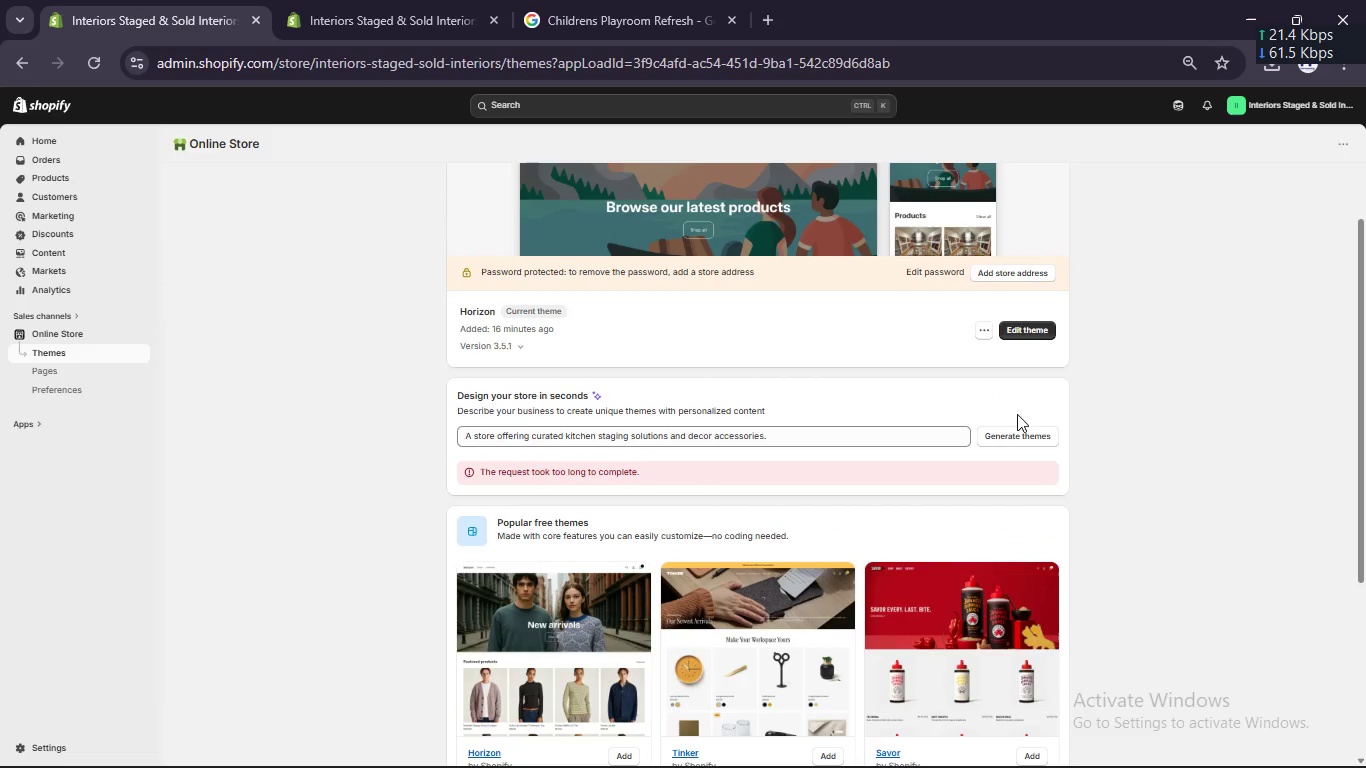 
left_click([1017, 435])
 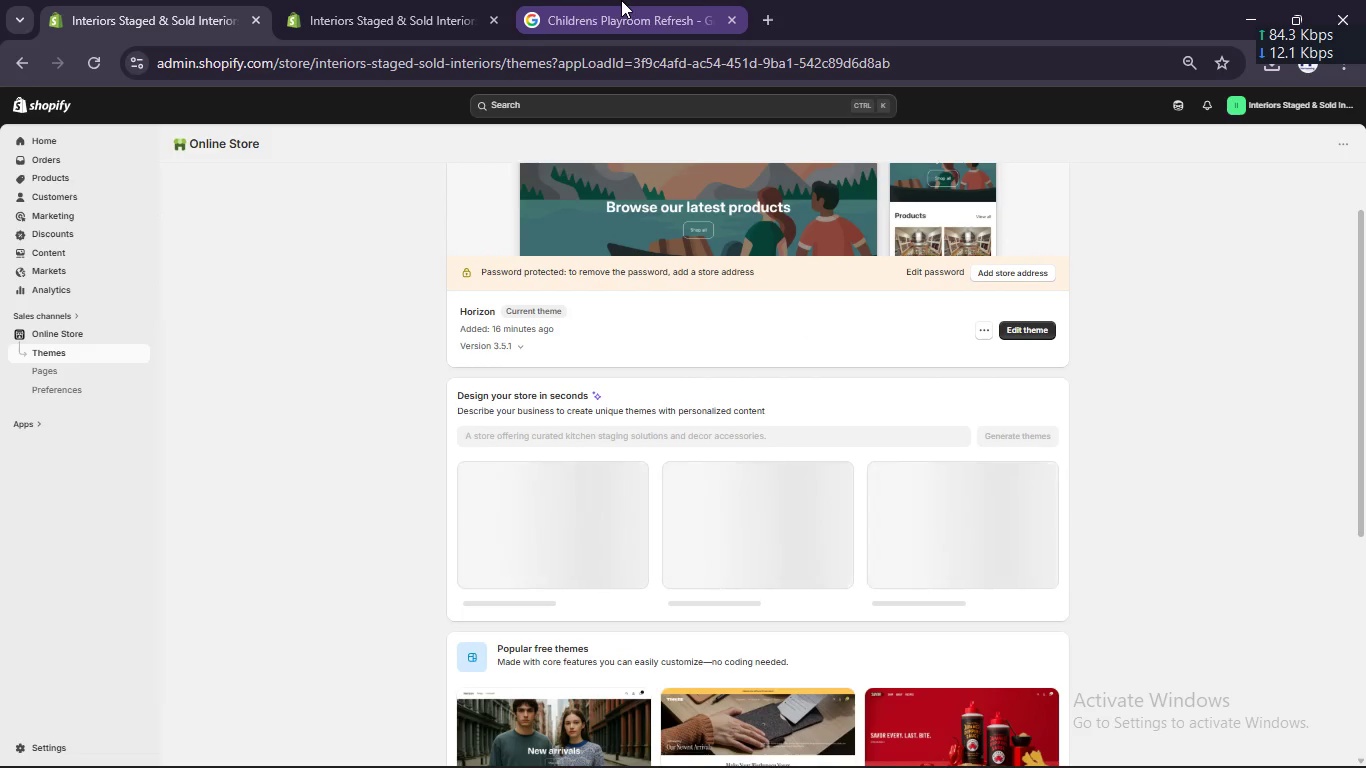 
left_click([317, 0])
 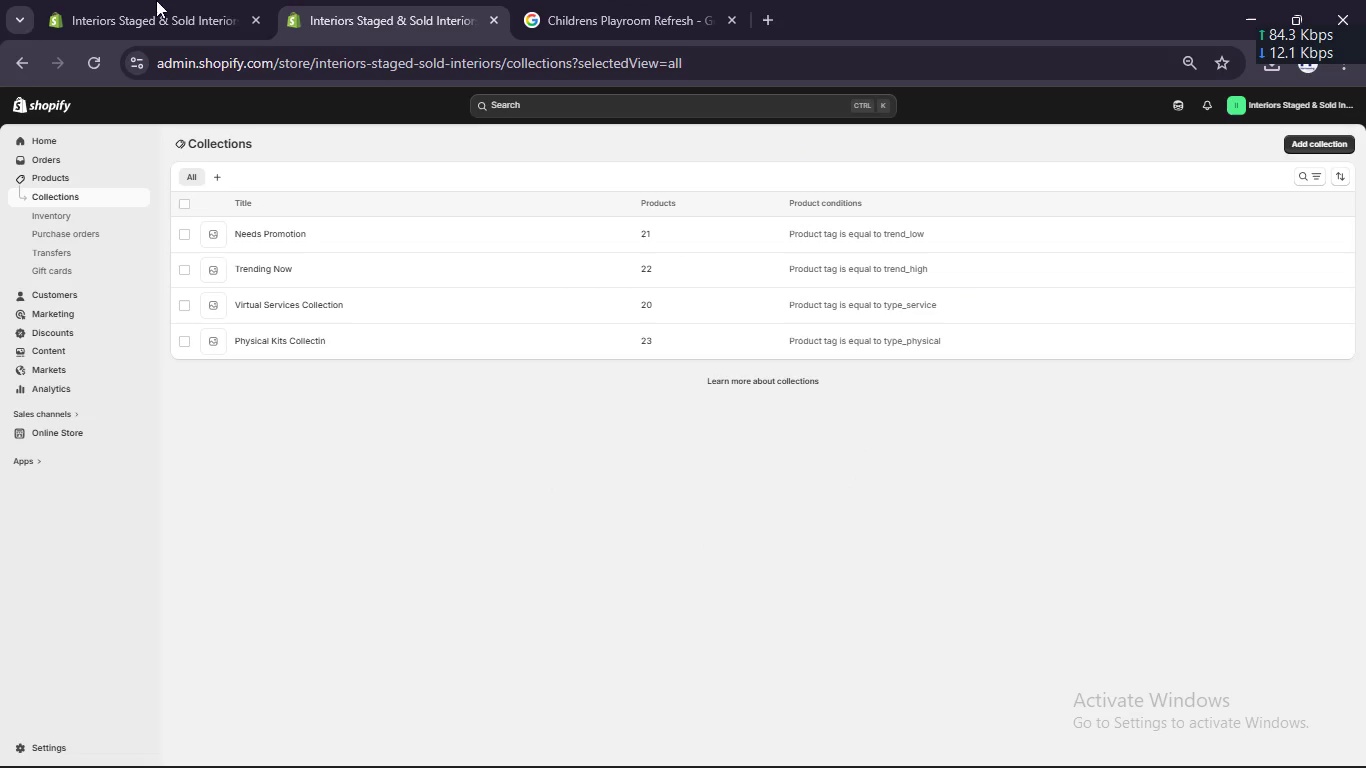 
left_click([88, 0])
 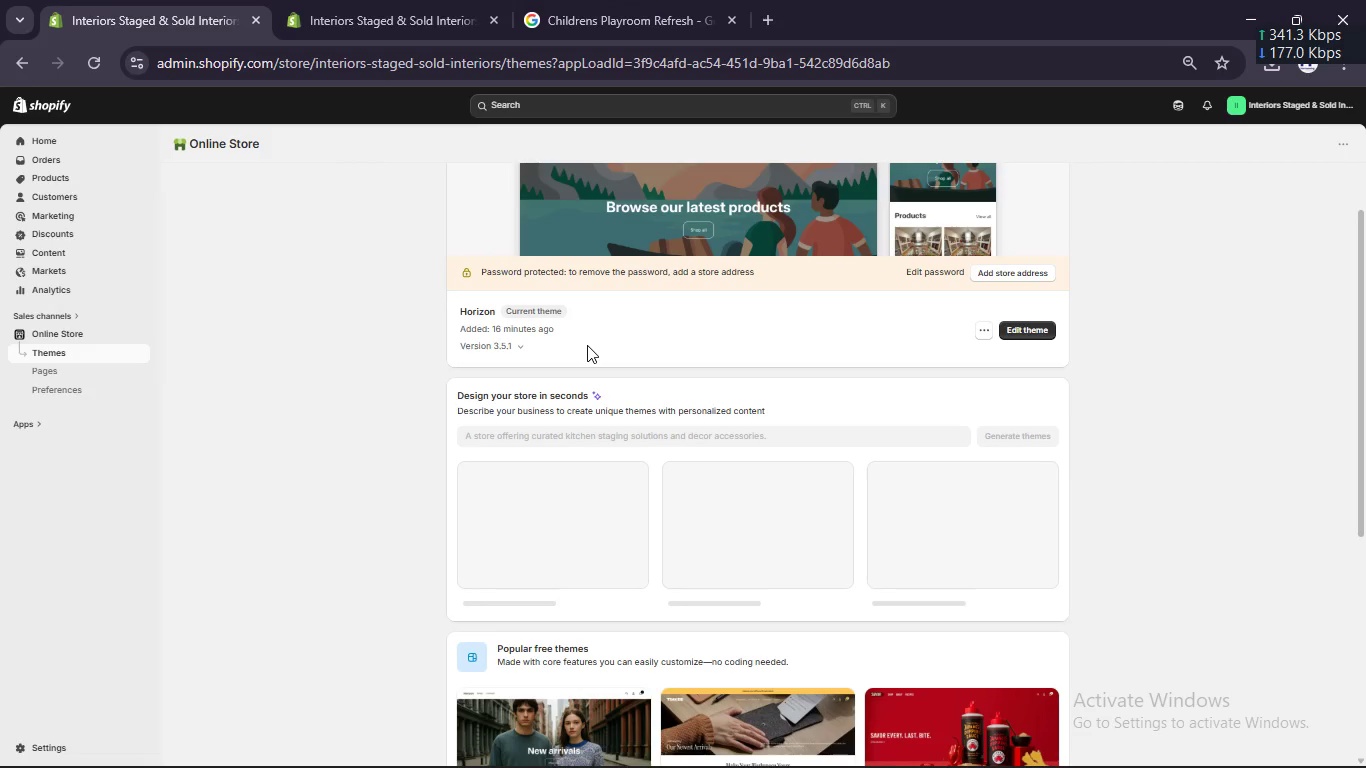 
scroll: coordinate [587, 345], scroll_direction: up, amount: 12.0
 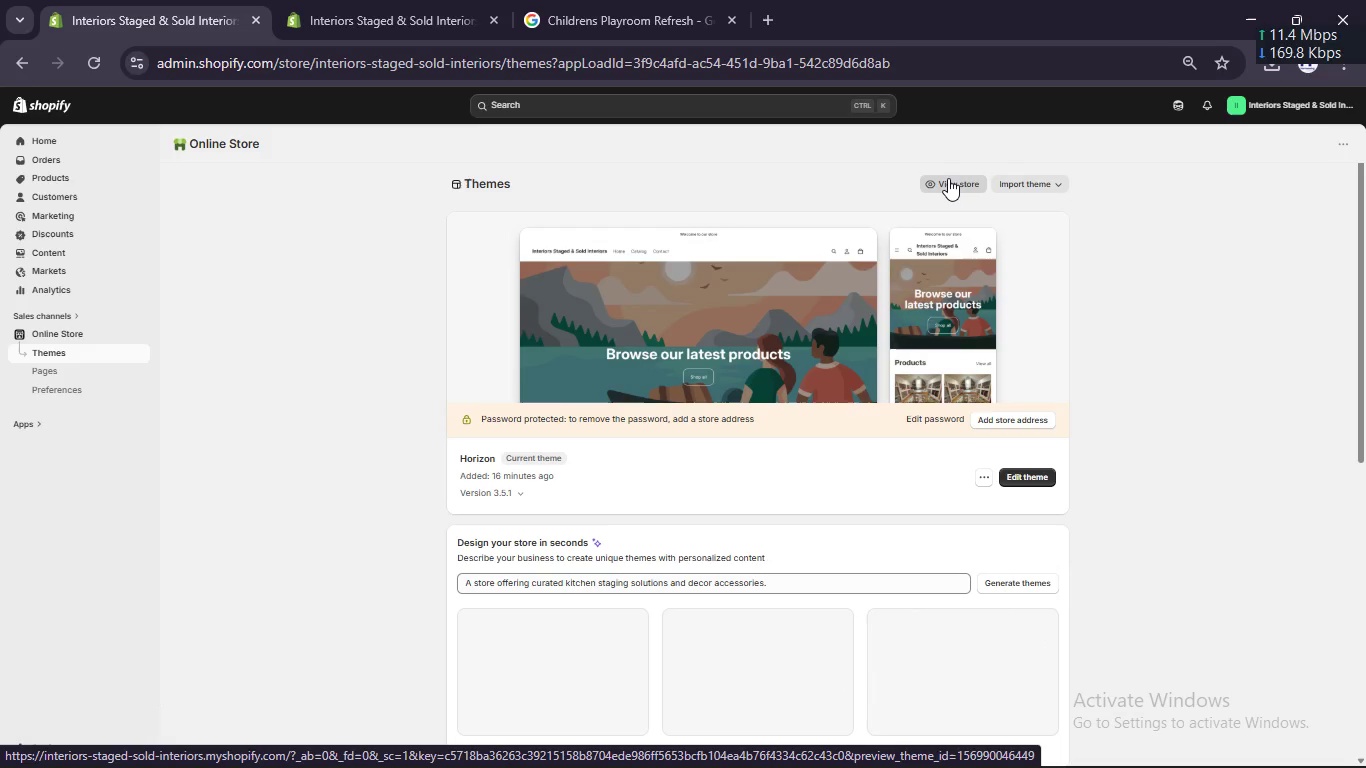 
wait(7.15)
 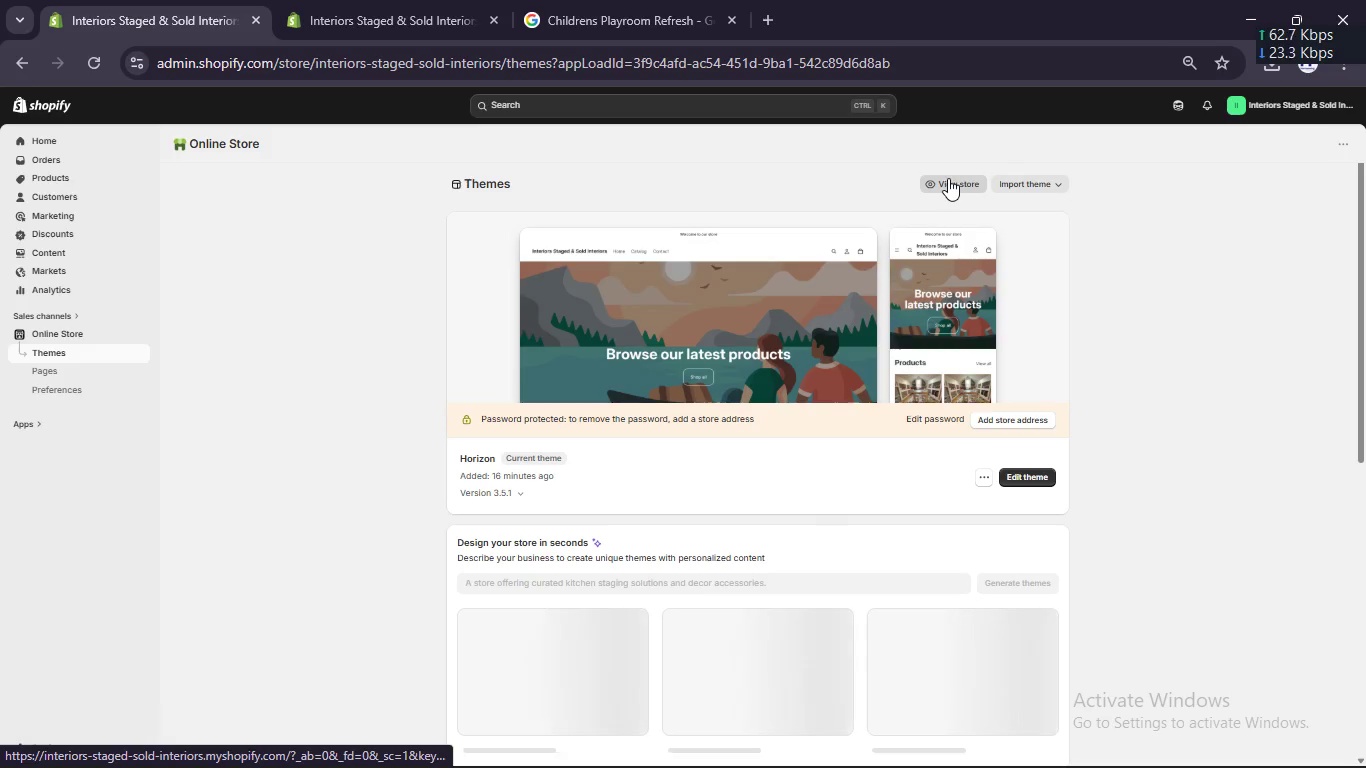 
left_click([948, 178])
 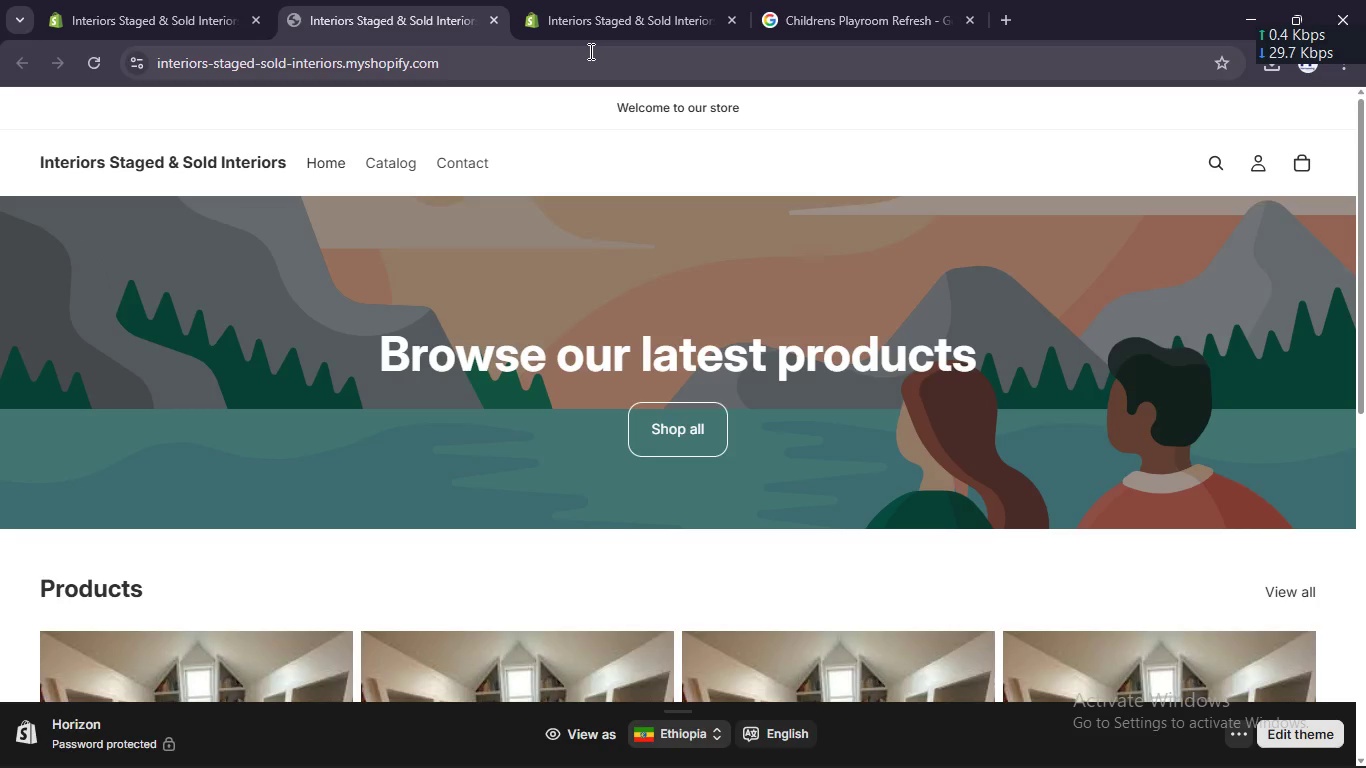 
wait(33.39)
 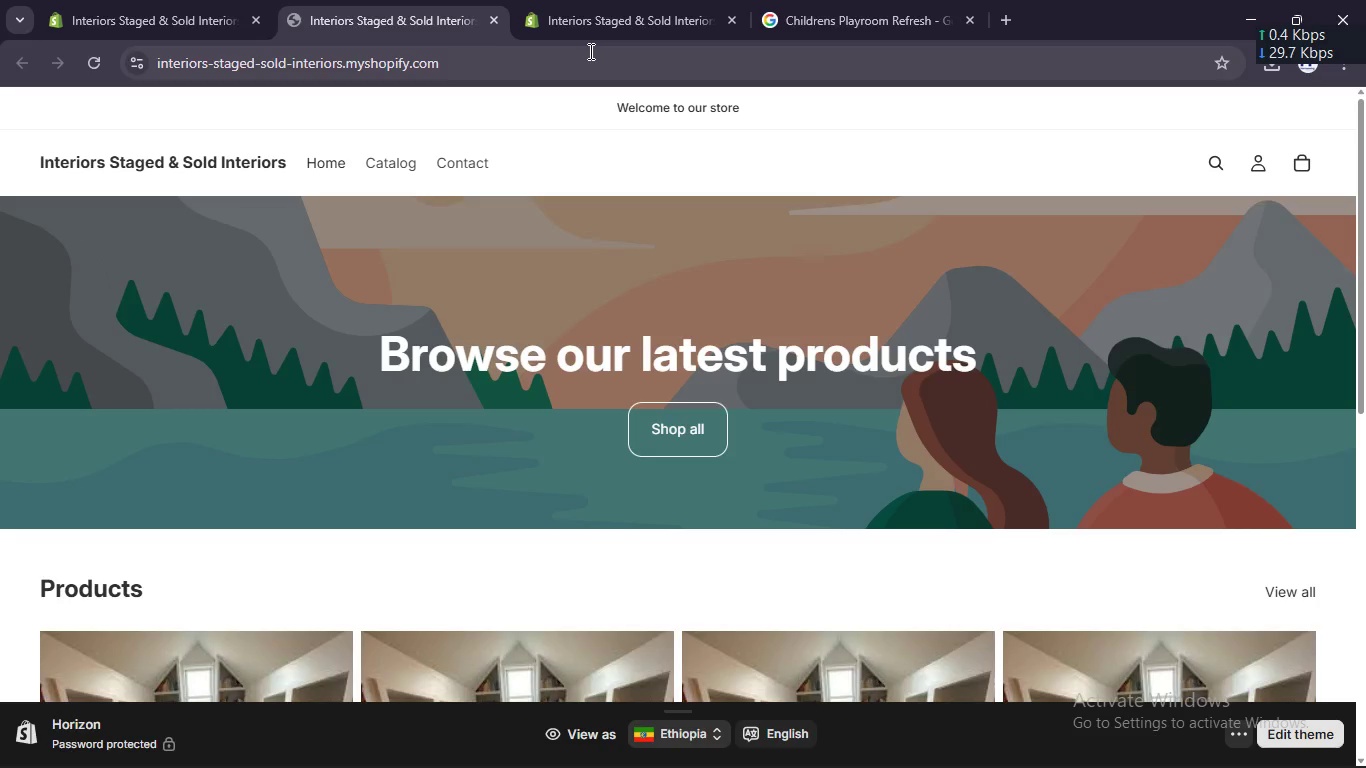 
scroll: coordinate [472, 248], scroll_direction: down, amount: 5.0
 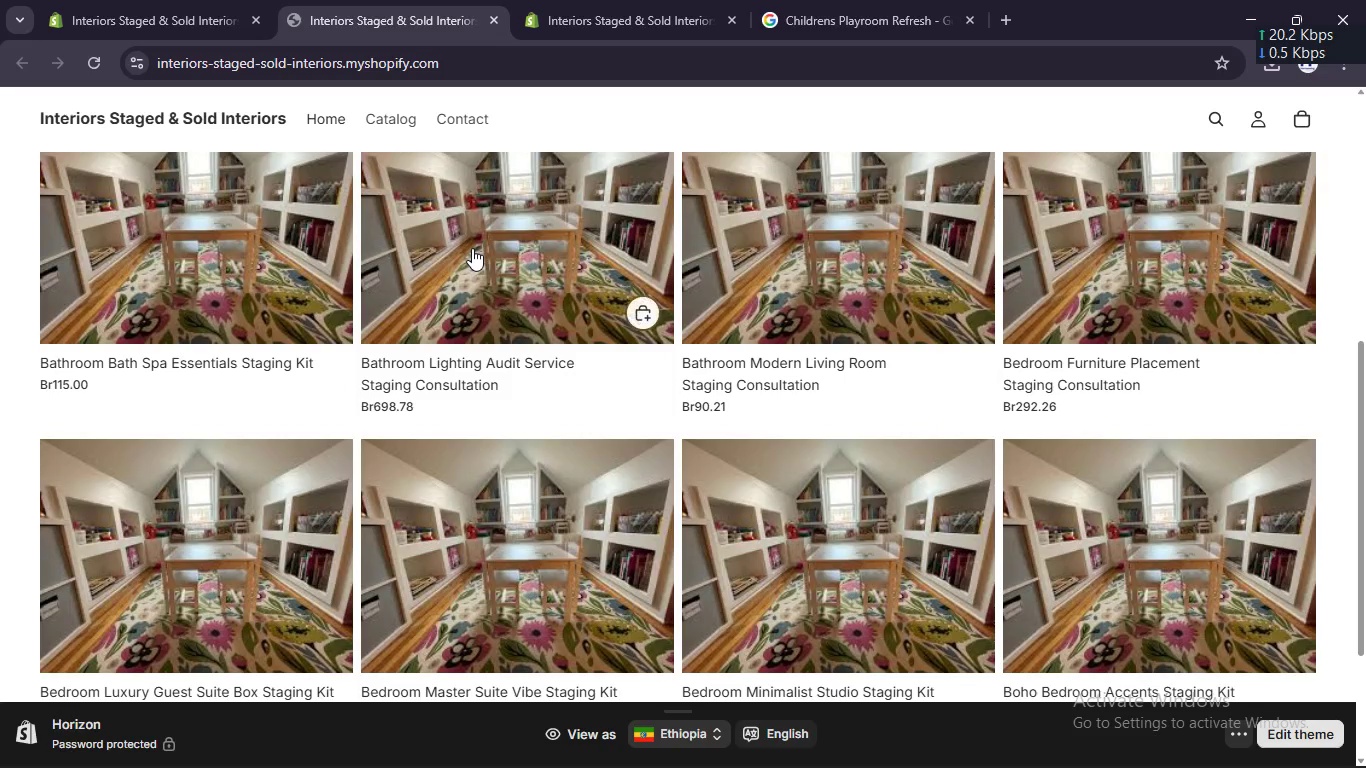 
scroll: coordinate [472, 248], scroll_direction: up, amount: 12.0
 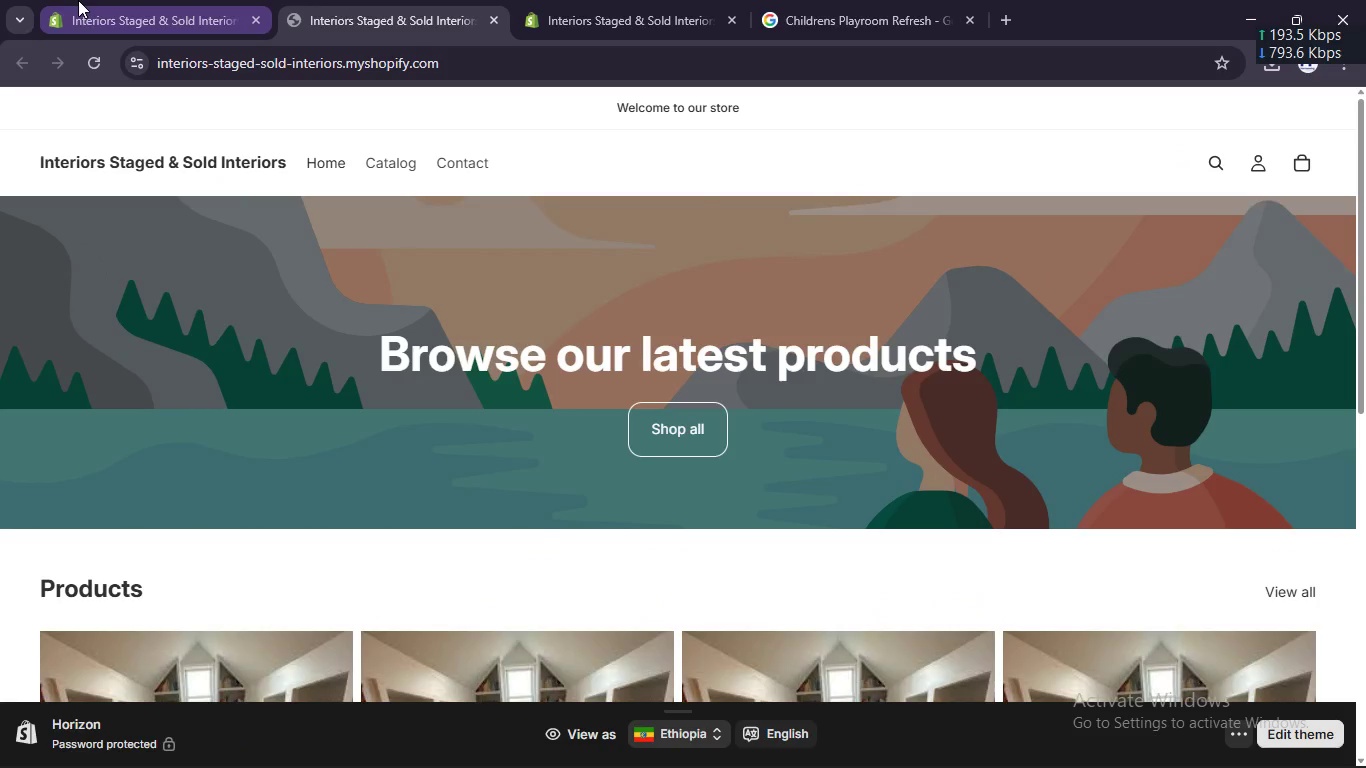 
left_click([78, 0])
 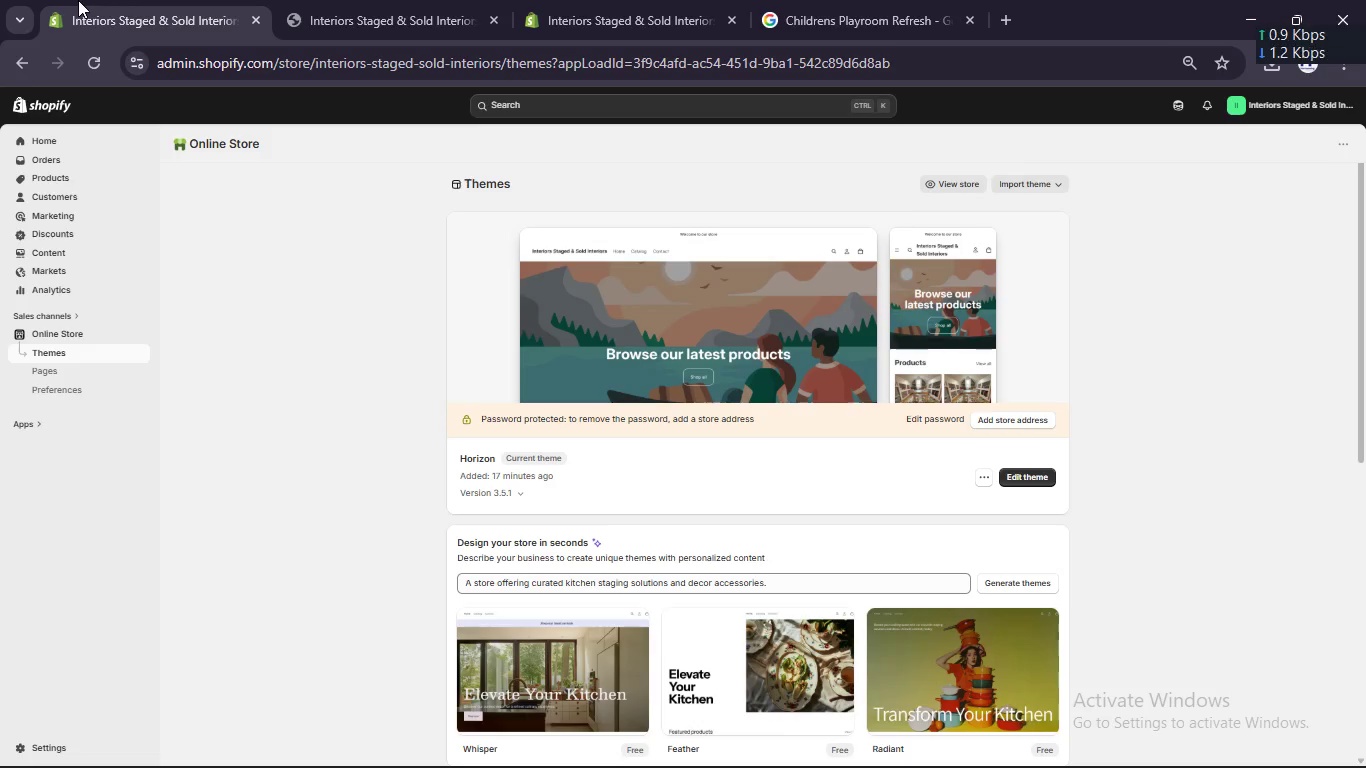 
wait(7.22)
 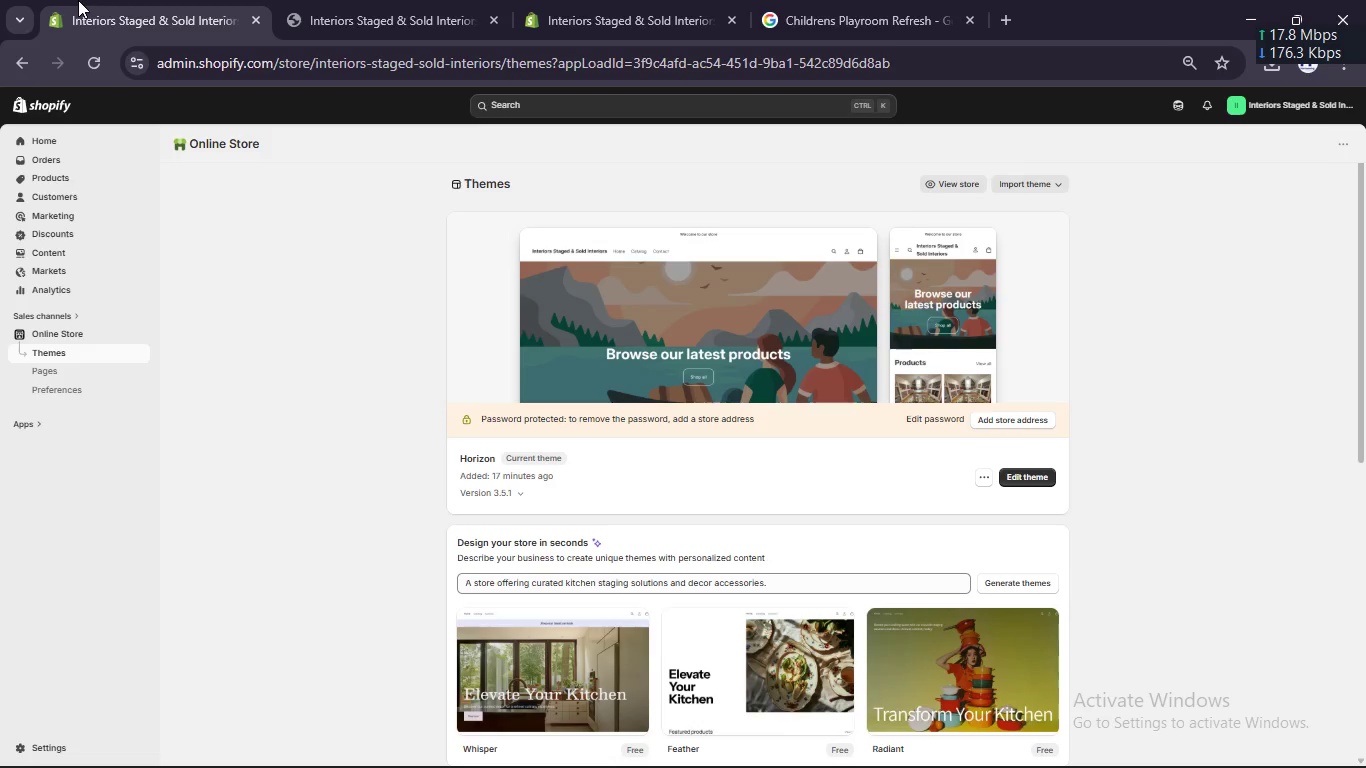 
left_click([39, 177])
 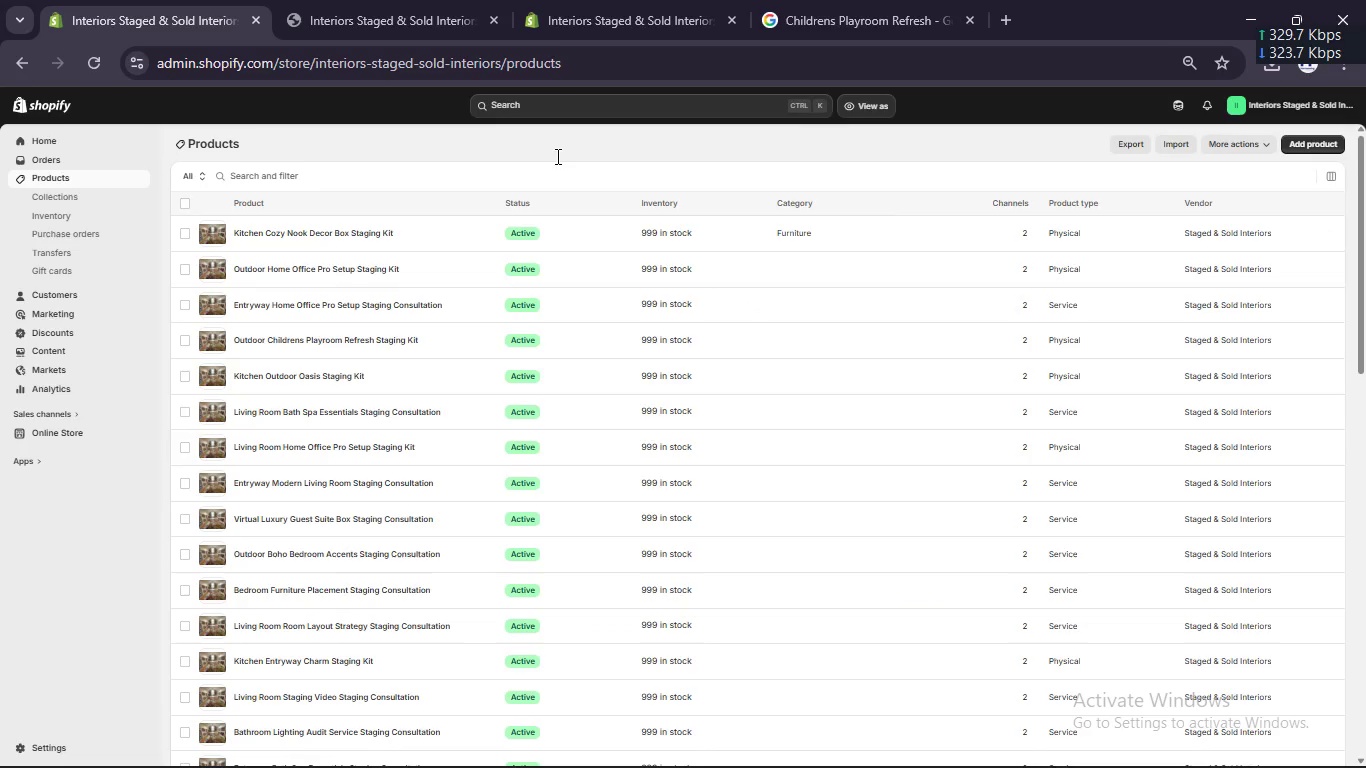 
left_click([179, 202])
 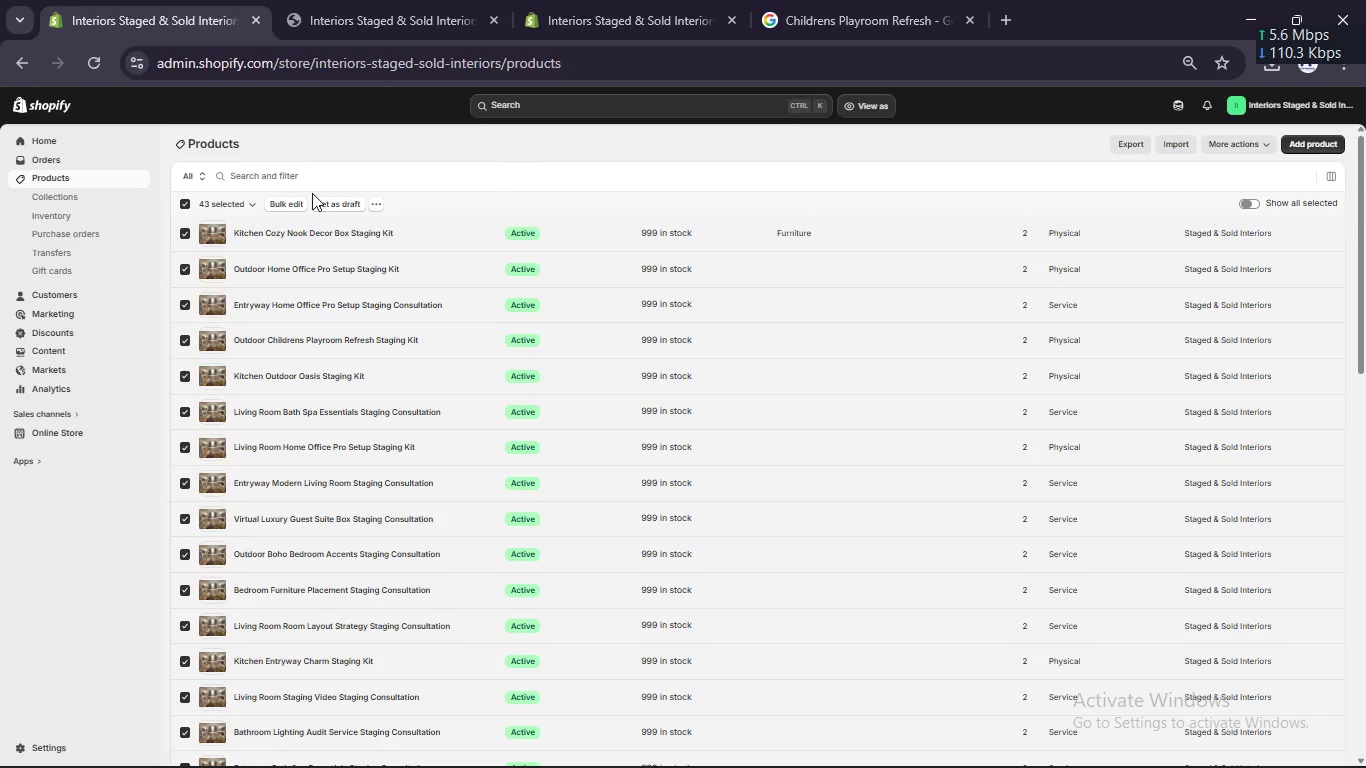 
left_click([295, 198])
 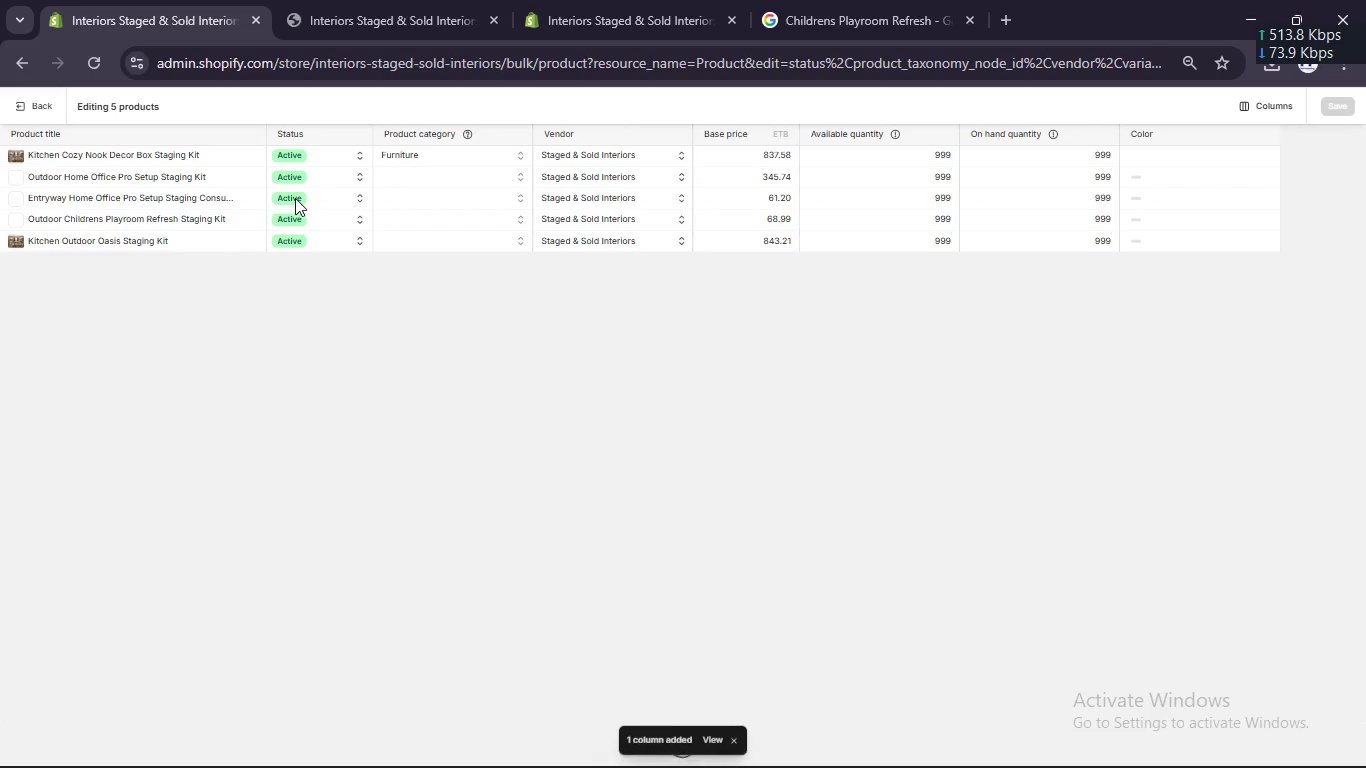 
wait(9.17)
 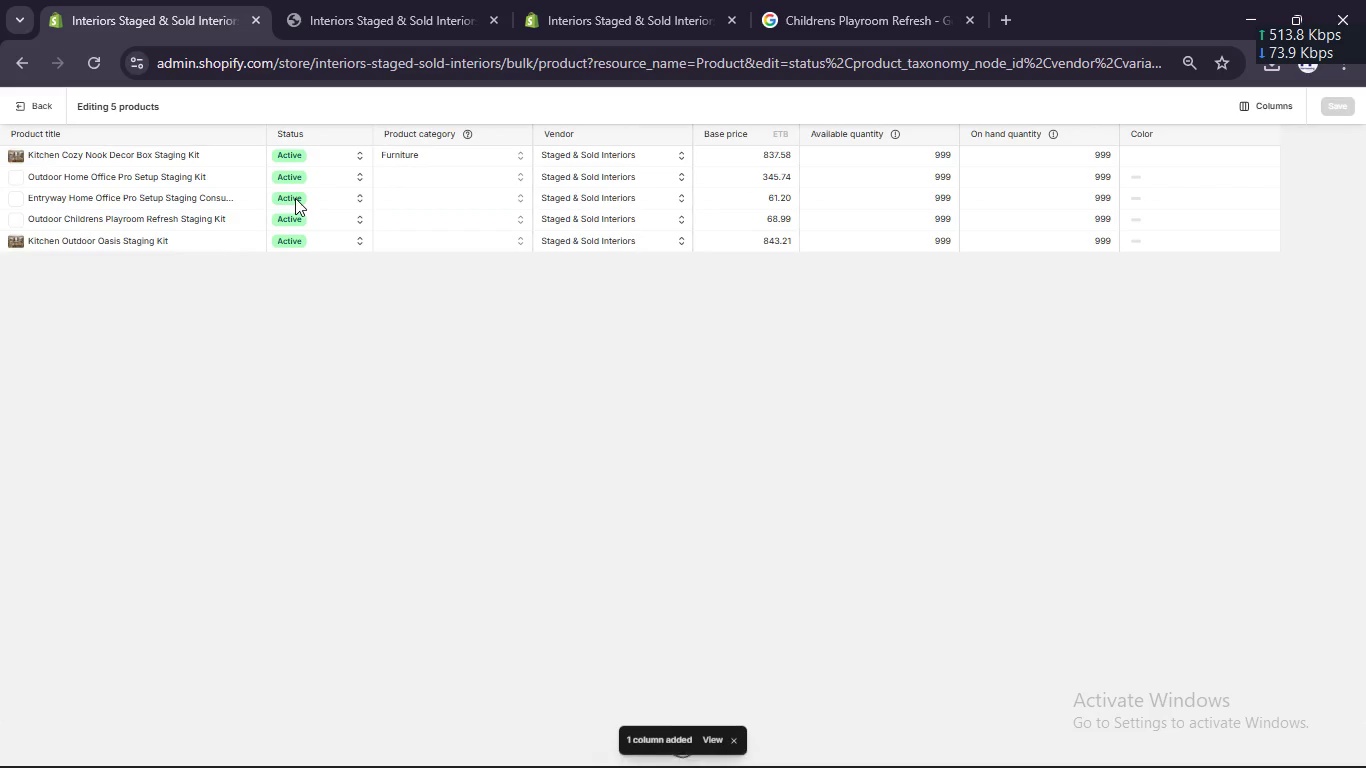 
scroll: coordinate [487, 192], scroll_direction: up, amount: 2.0
 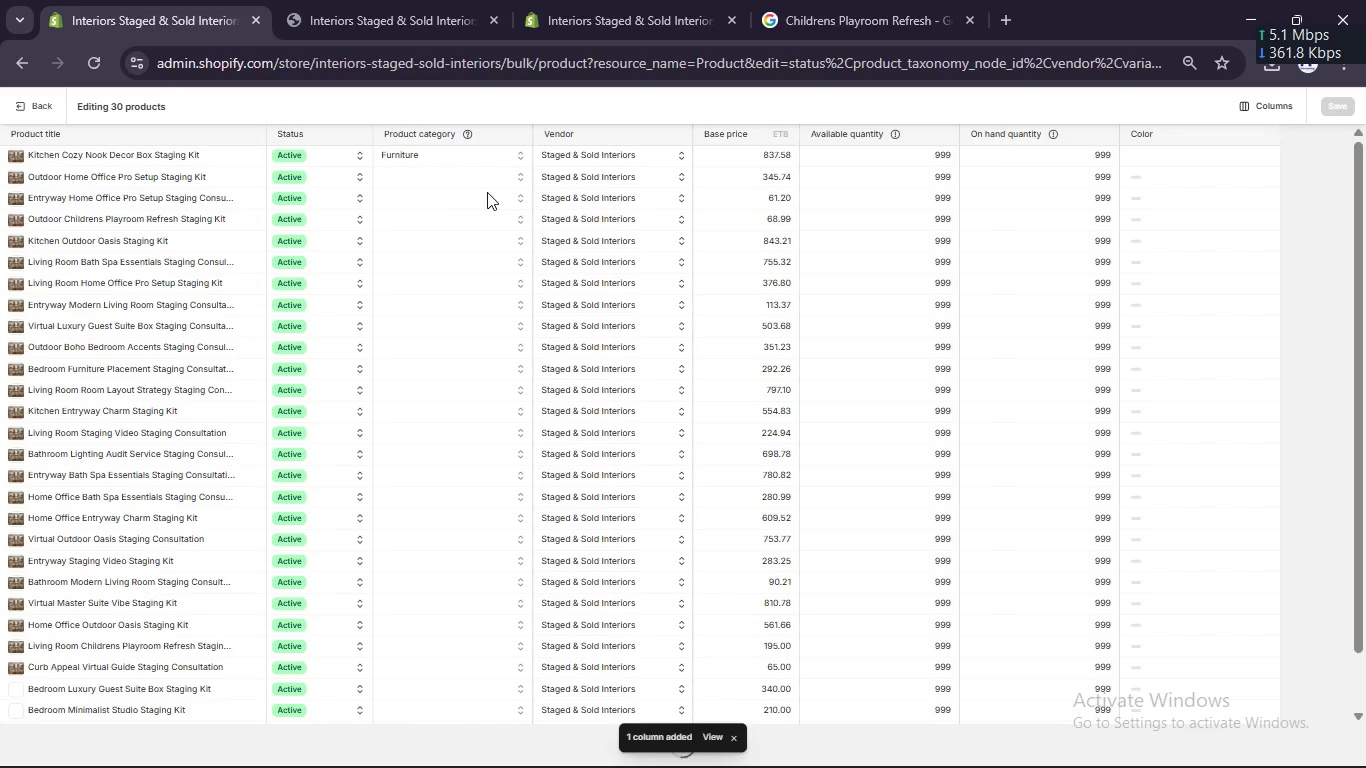 
scroll: coordinate [487, 192], scroll_direction: down, amount: 1.0
 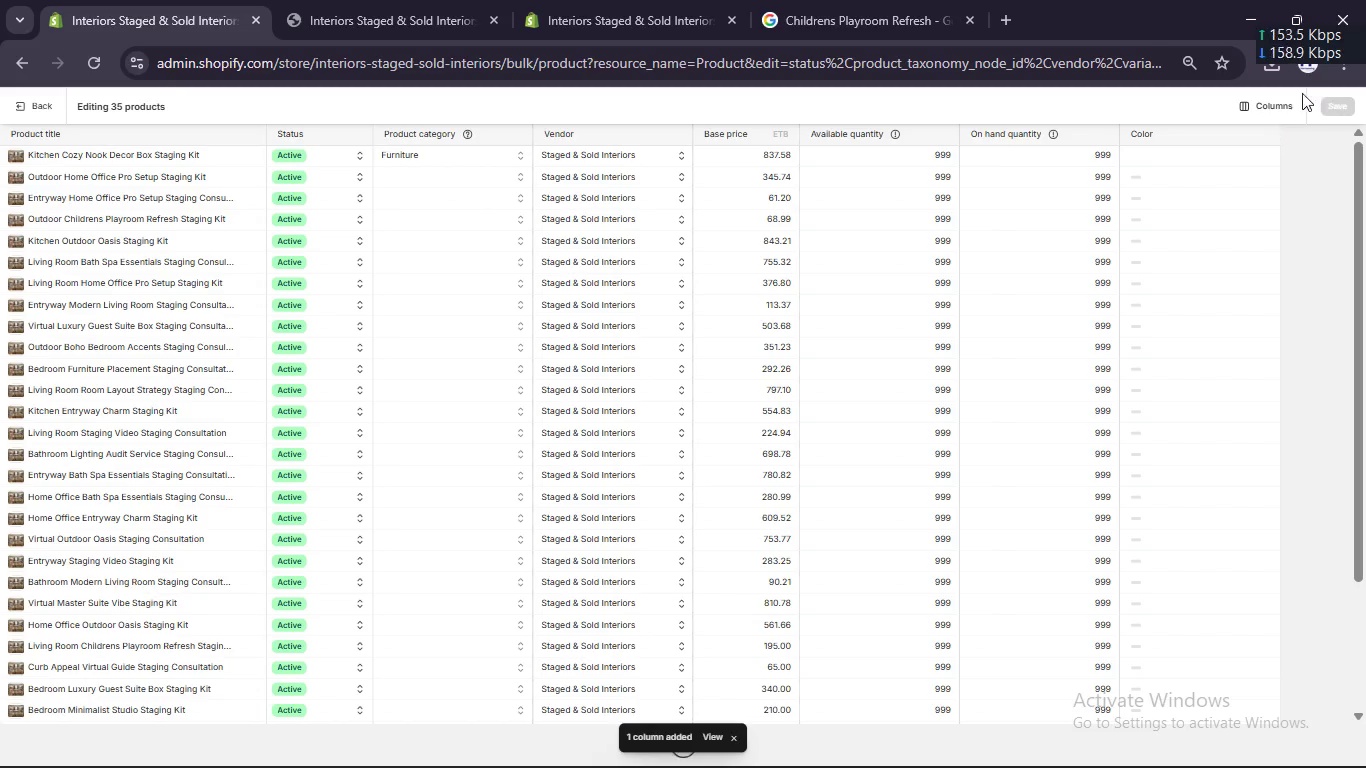 
left_click([1281, 95])
 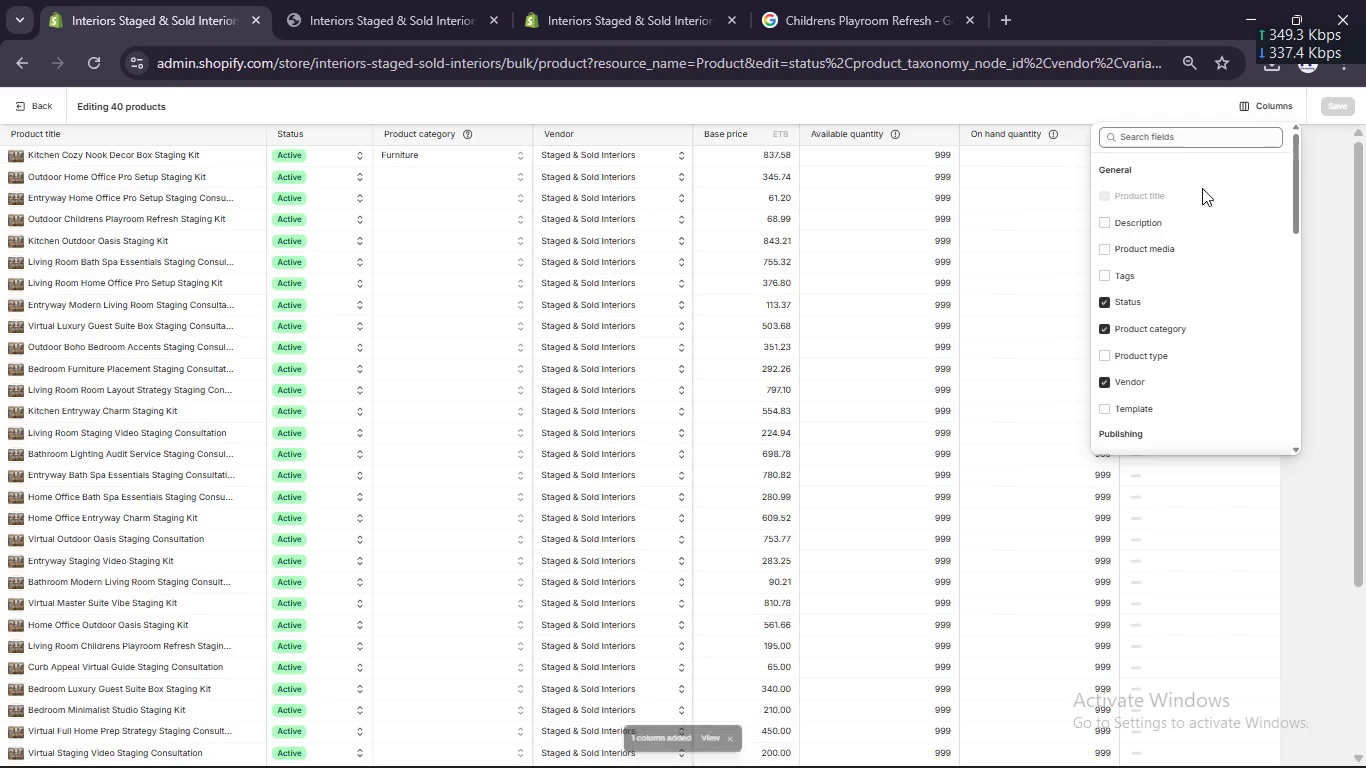 
scroll: coordinate [1180, 236], scroll_direction: down, amount: 2.0
 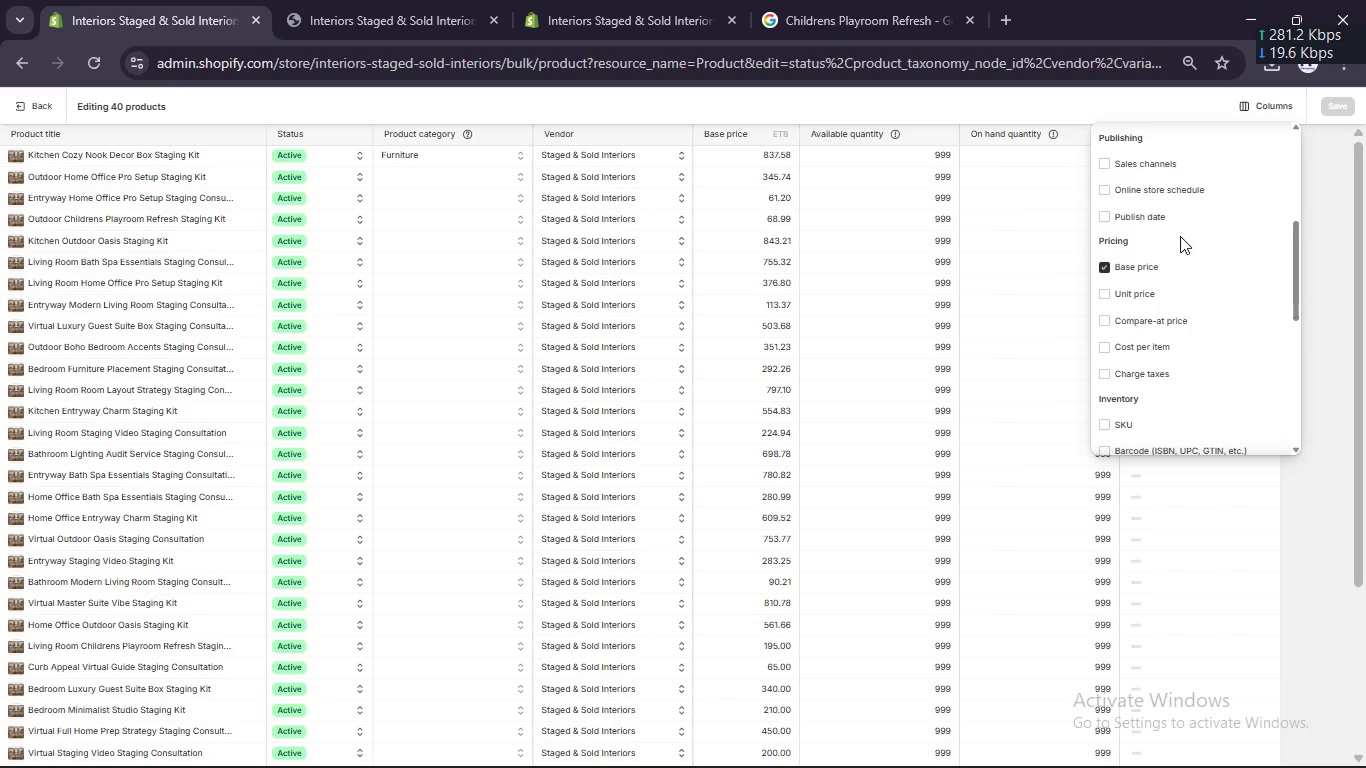 
scroll: coordinate [1180, 236], scroll_direction: up, amount: 11.0
 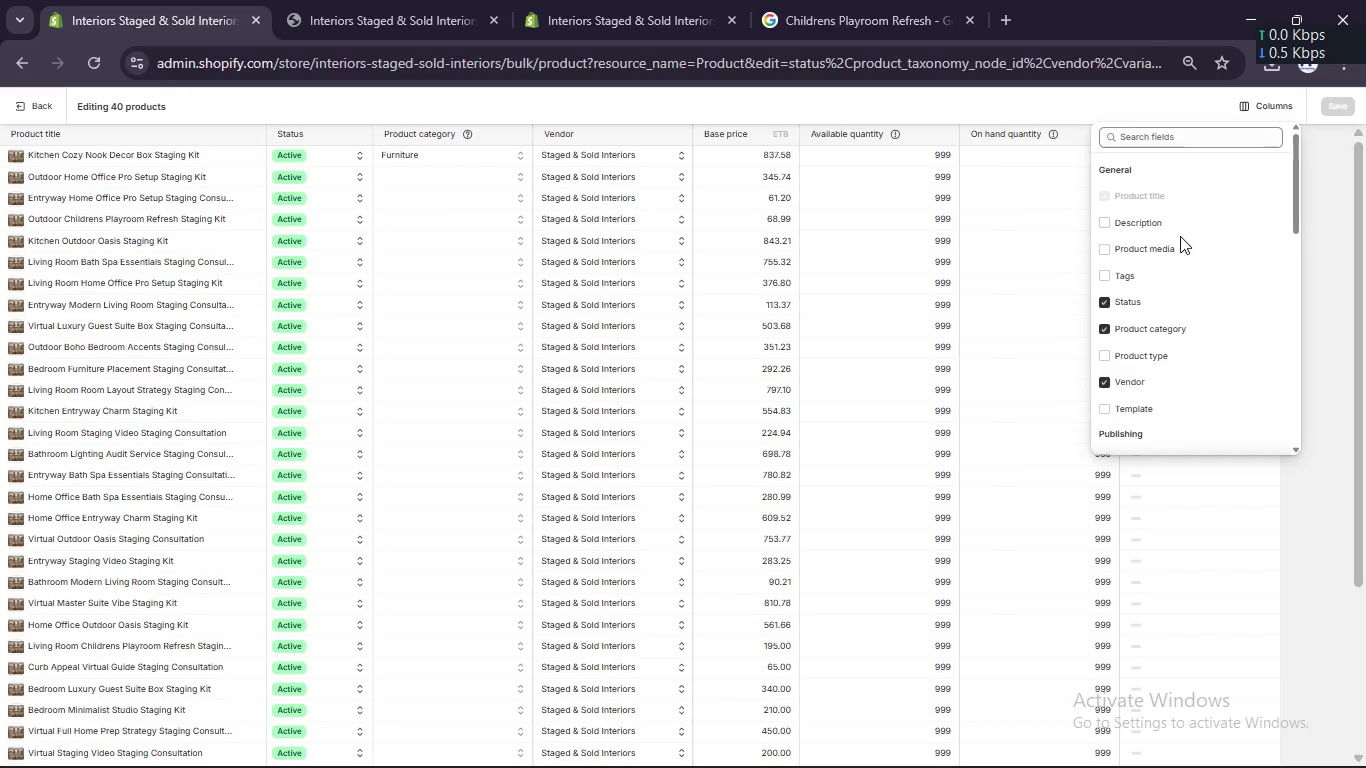 
scroll: coordinate [1180, 236], scroll_direction: none, amount: 0.0
 